 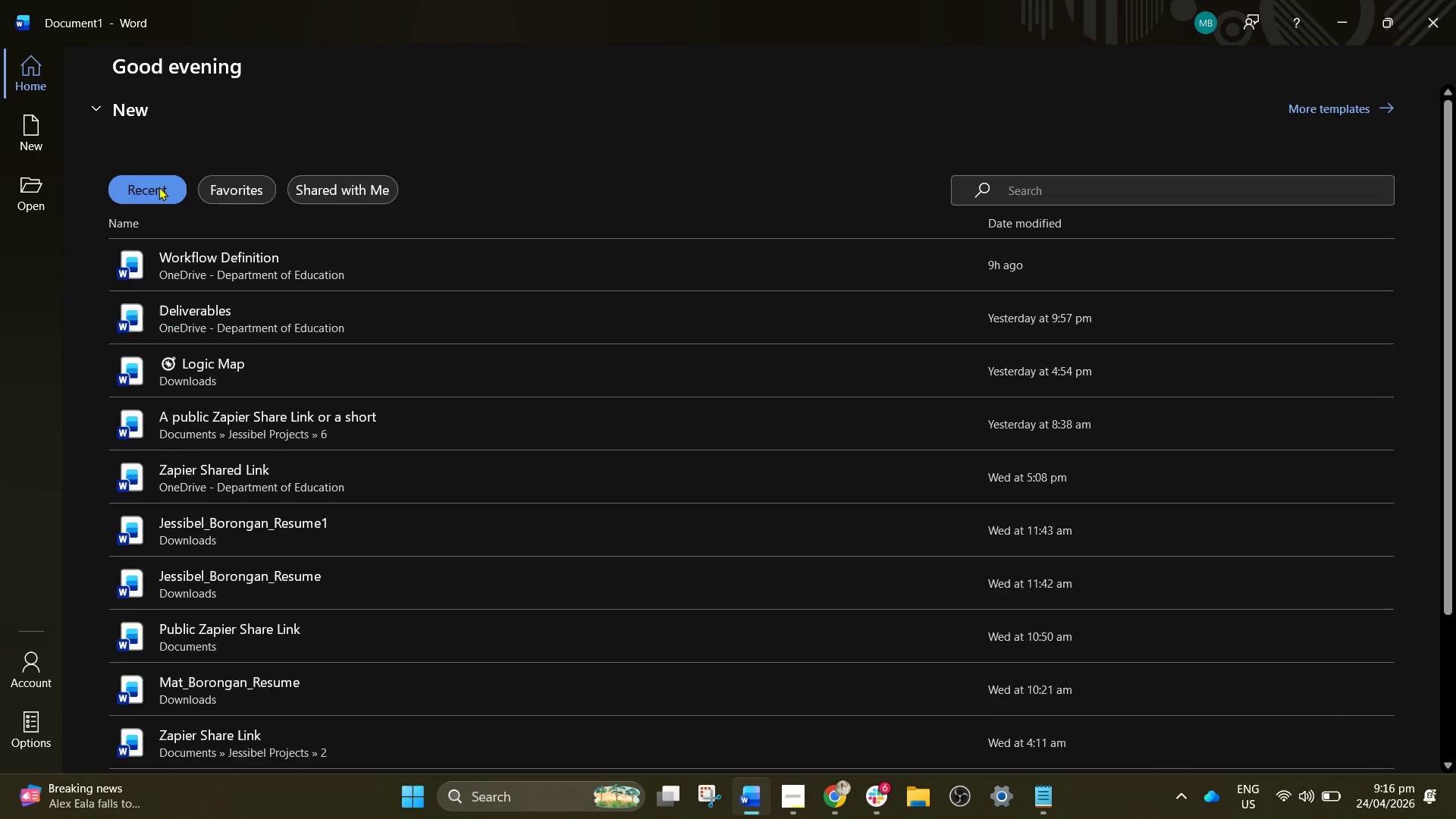 
left_click([504, 285])
 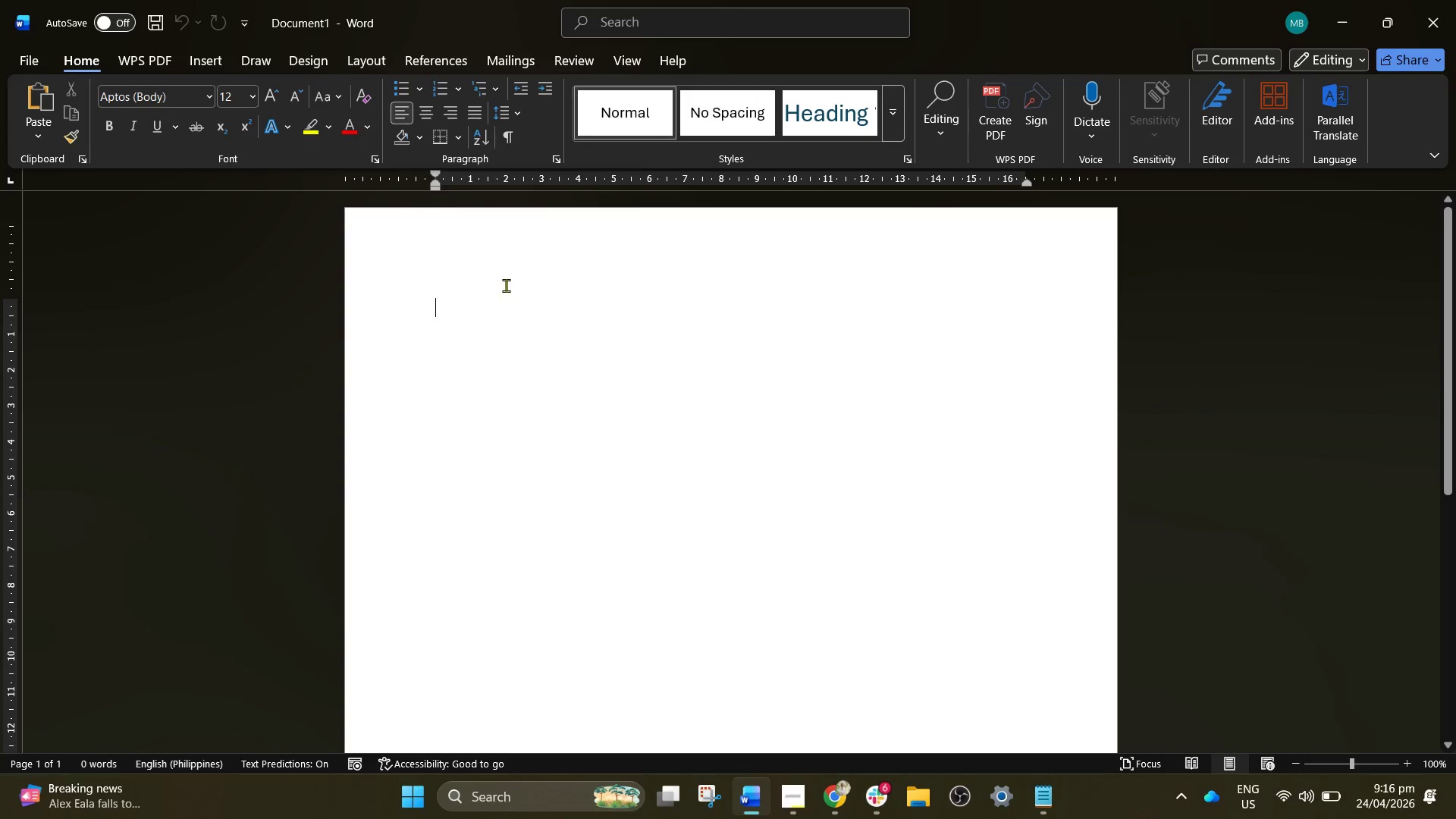 
key(Control+V)
 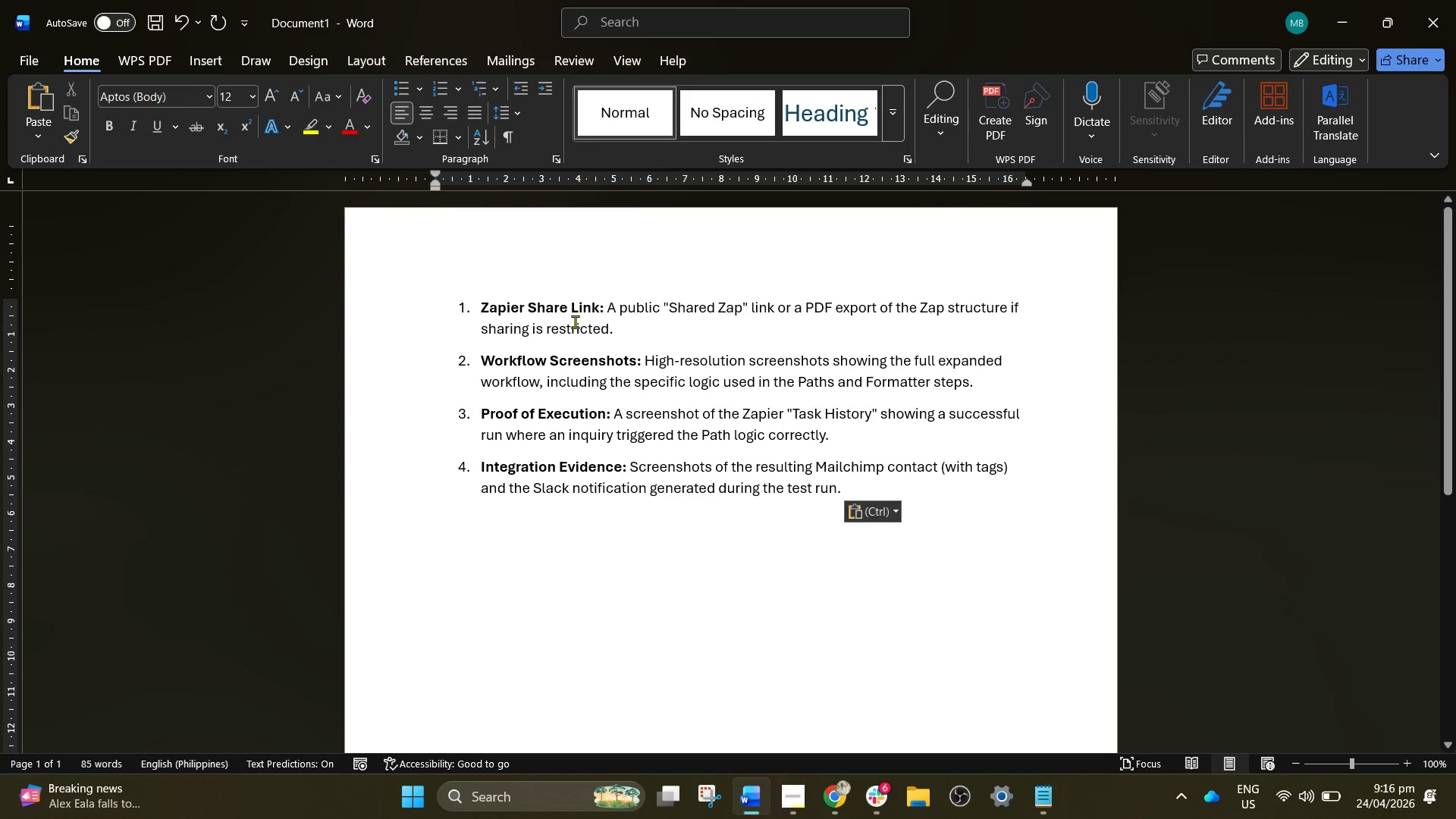 
left_click([636, 322])
 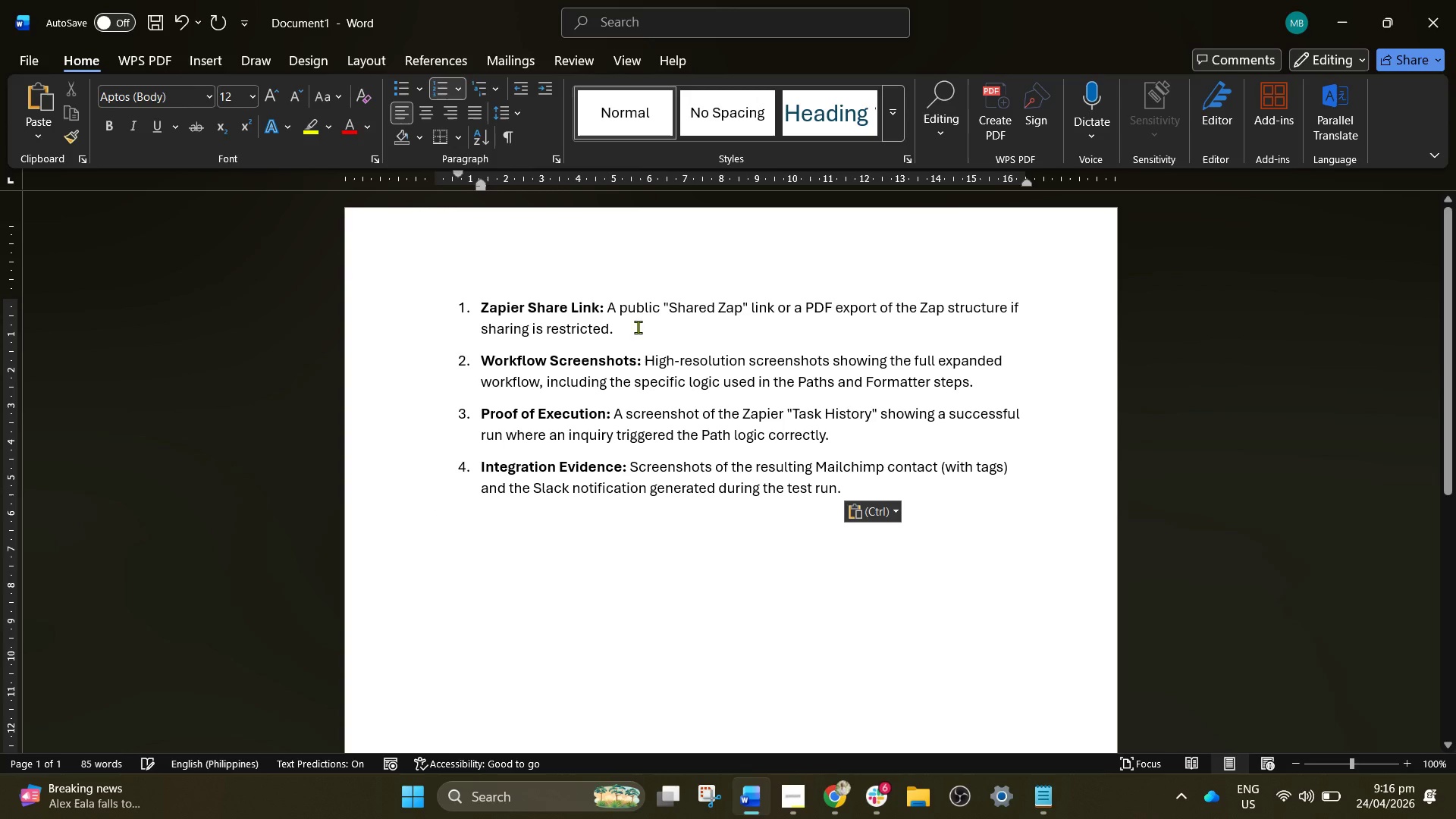 
key(Enter)
 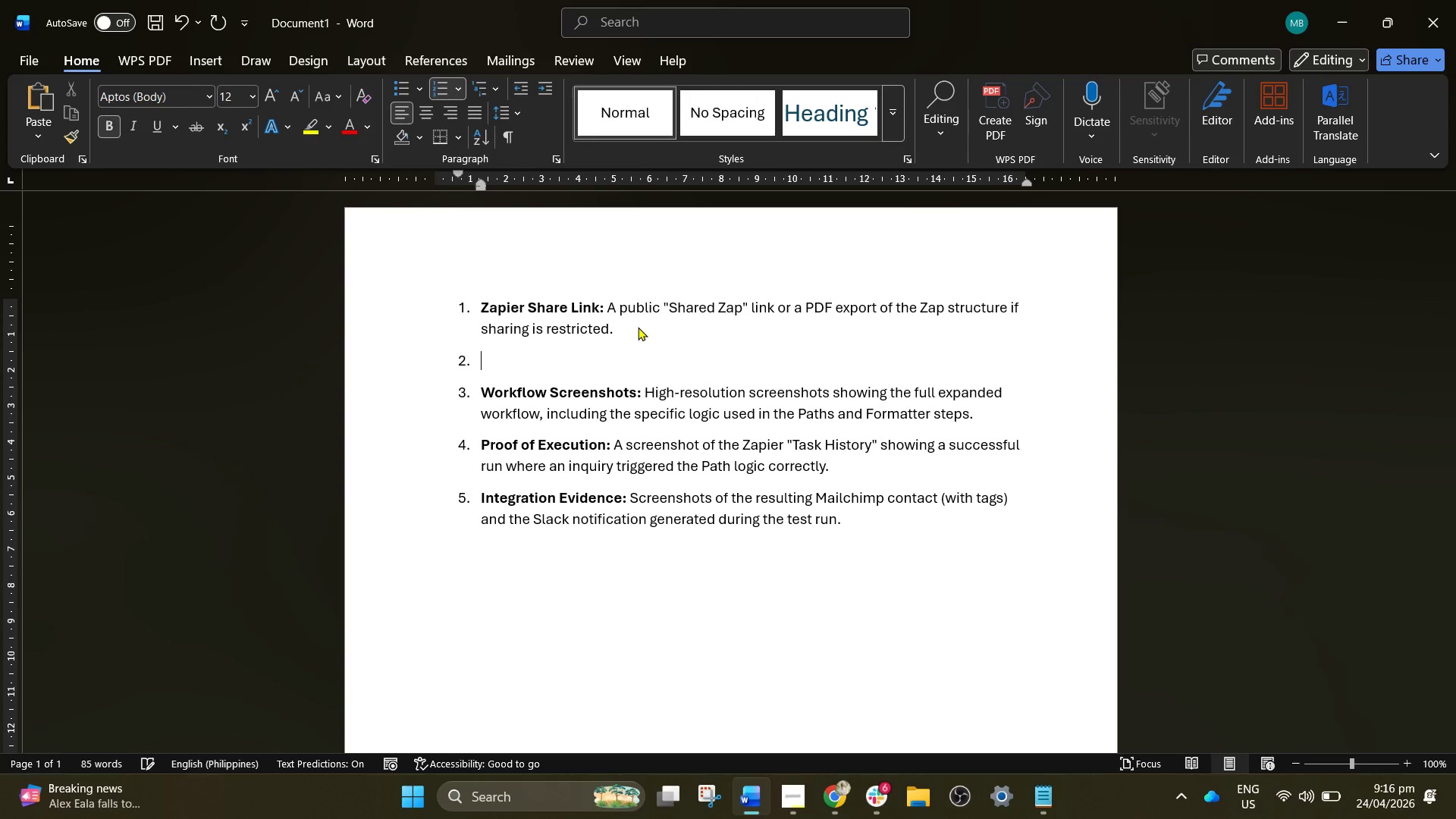 
key(Enter)
 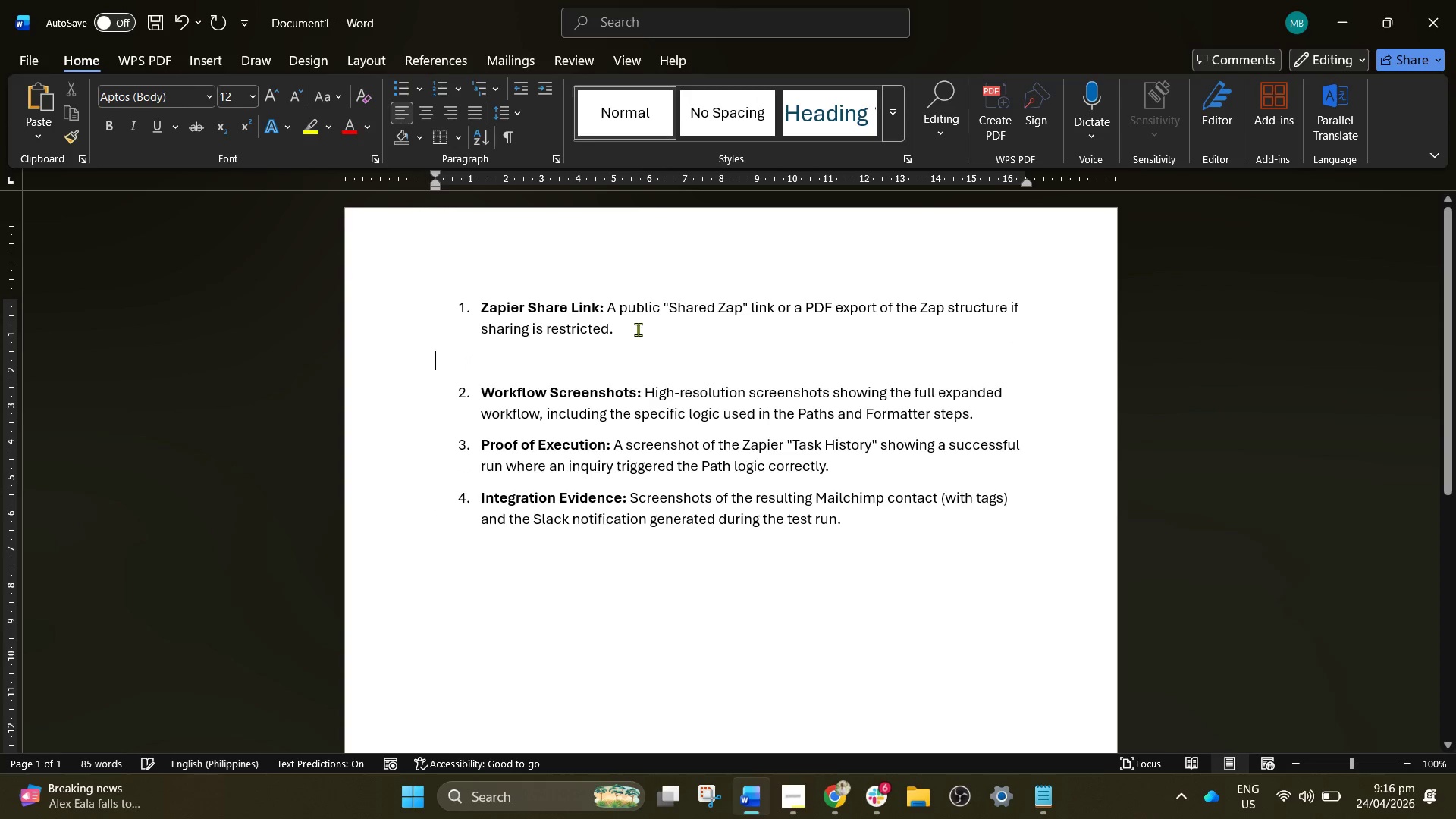 
key(Enter)
 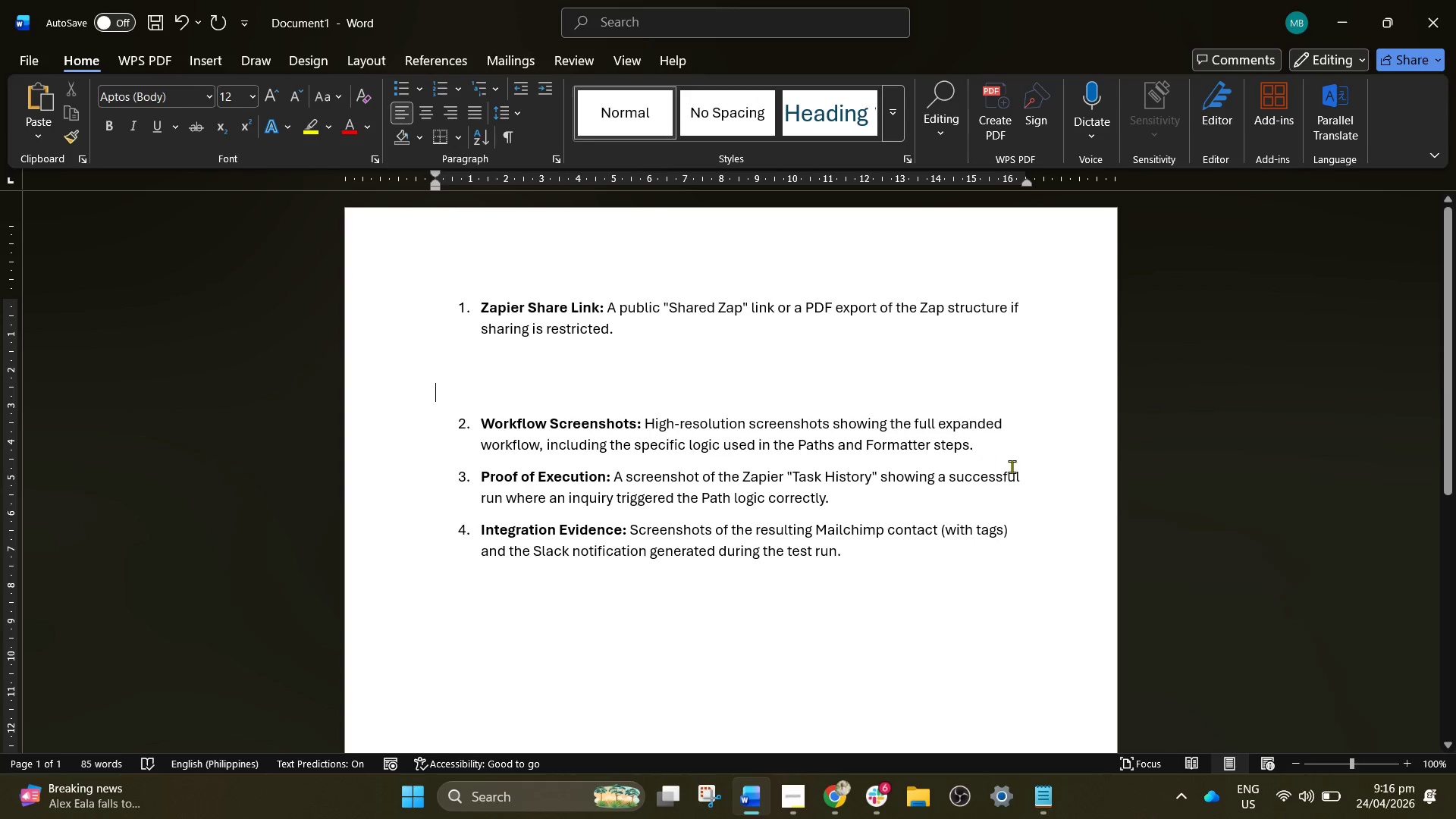 
left_click([1013, 457])
 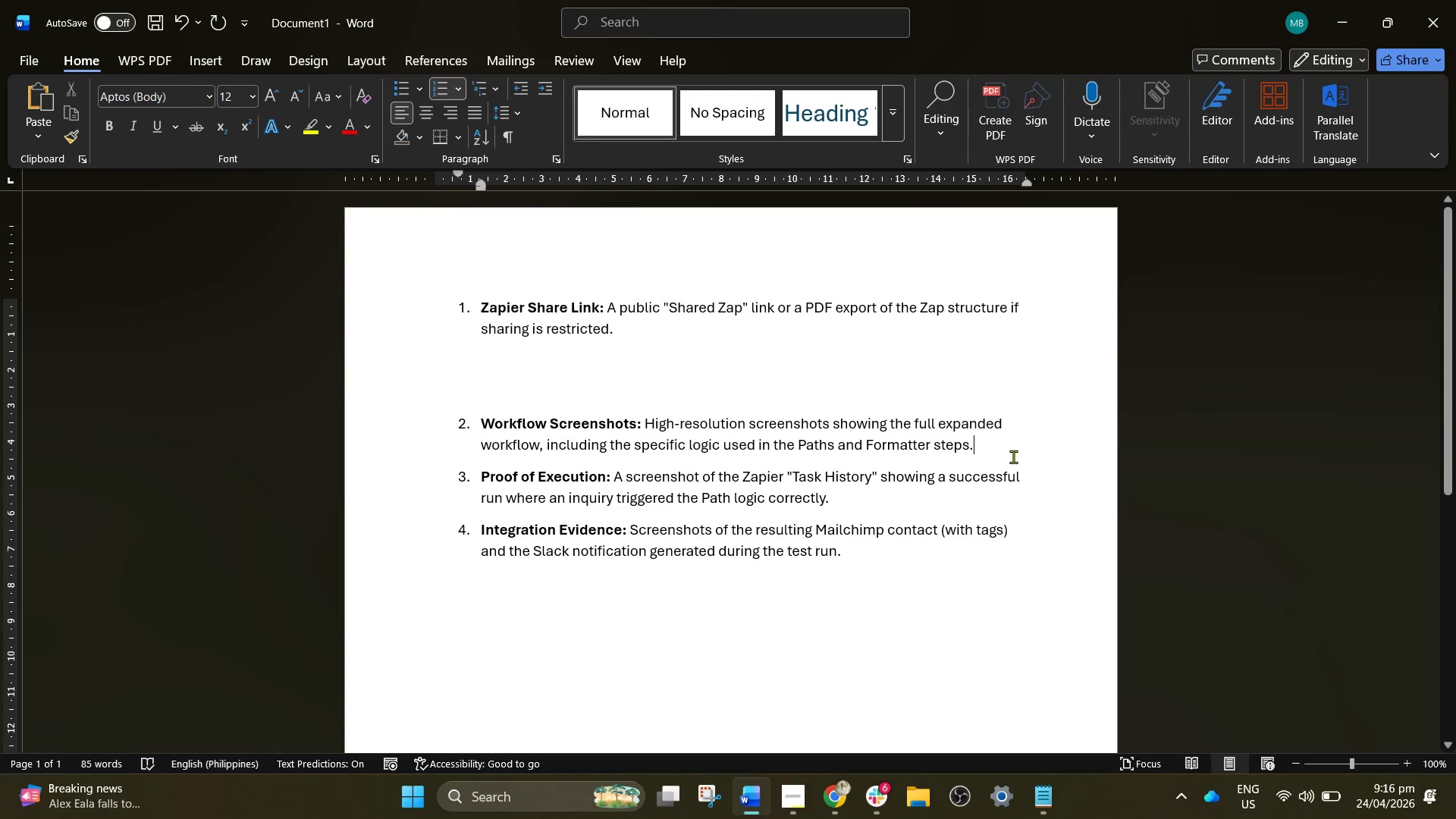 
key(Enter)
 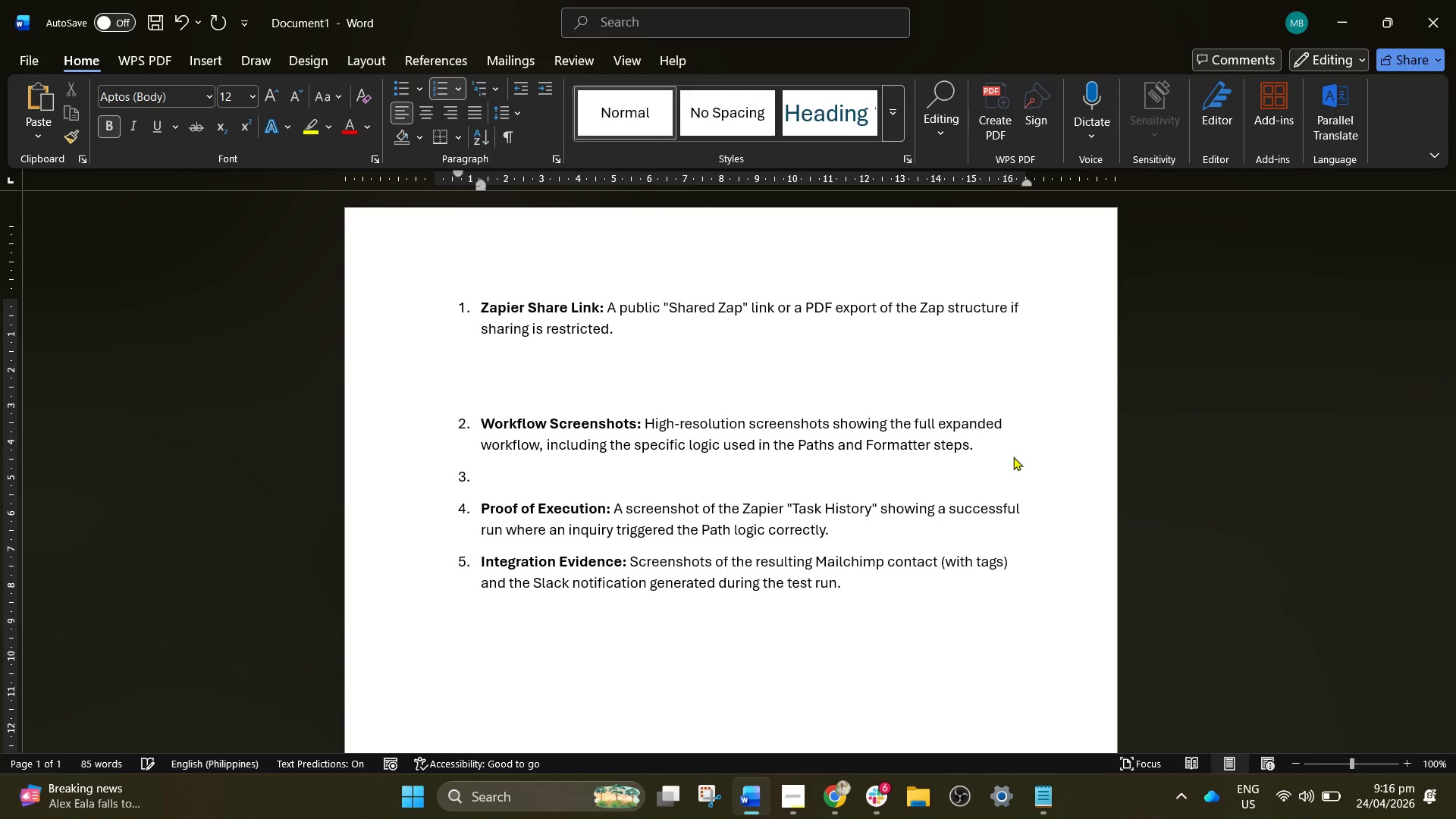 
key(Enter)
 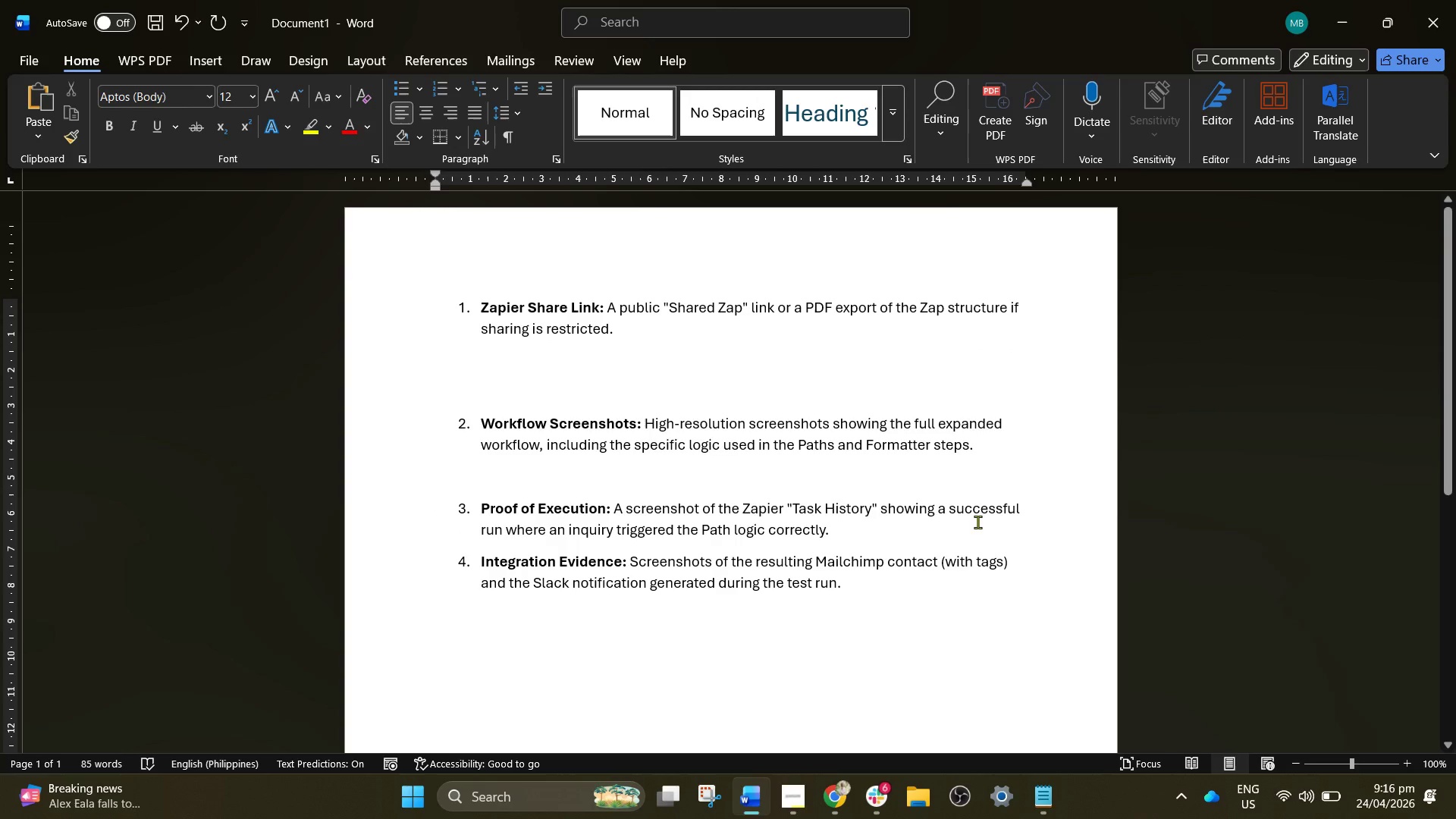 
left_click([977, 522])
 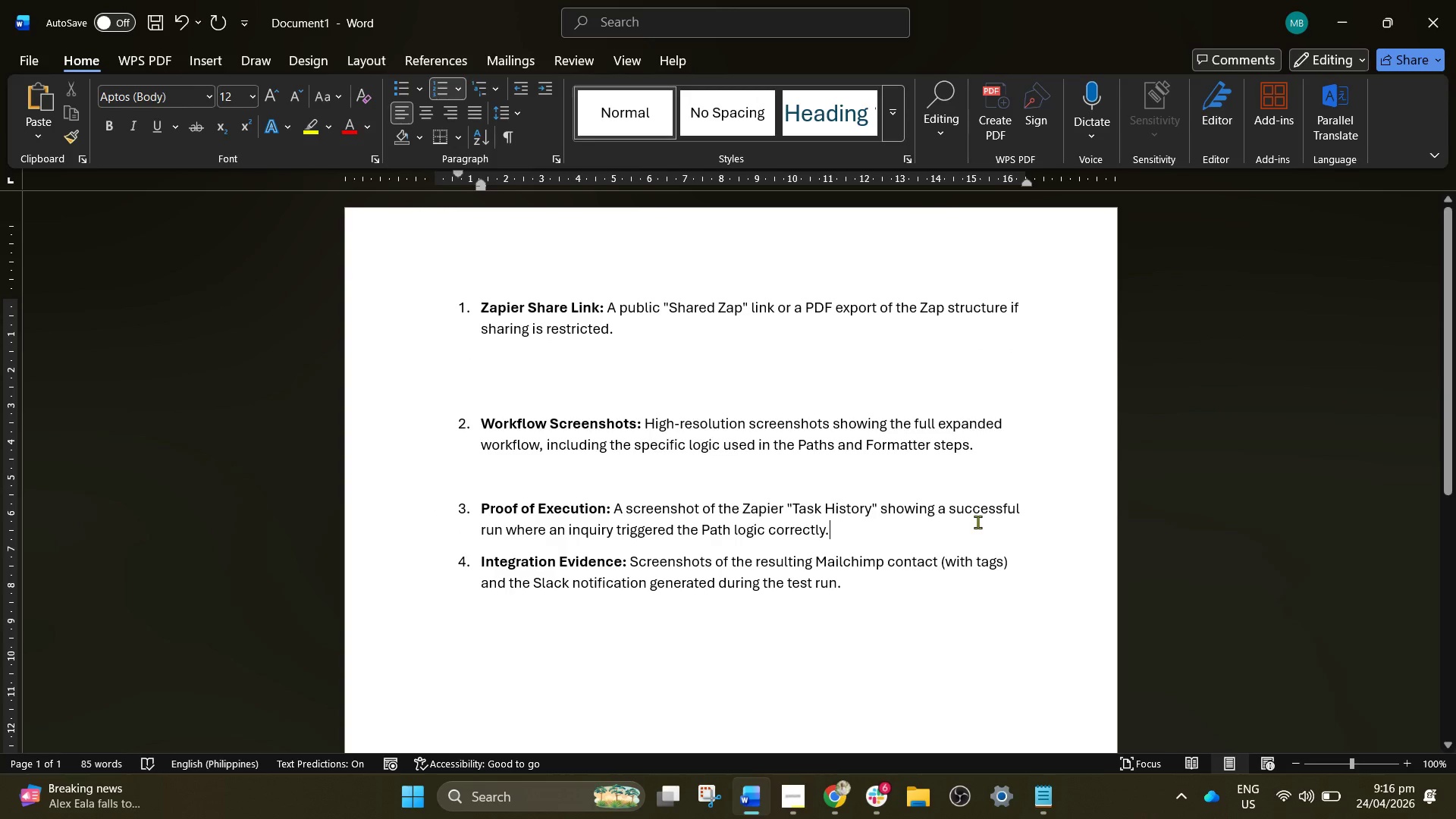 
key(Enter)
 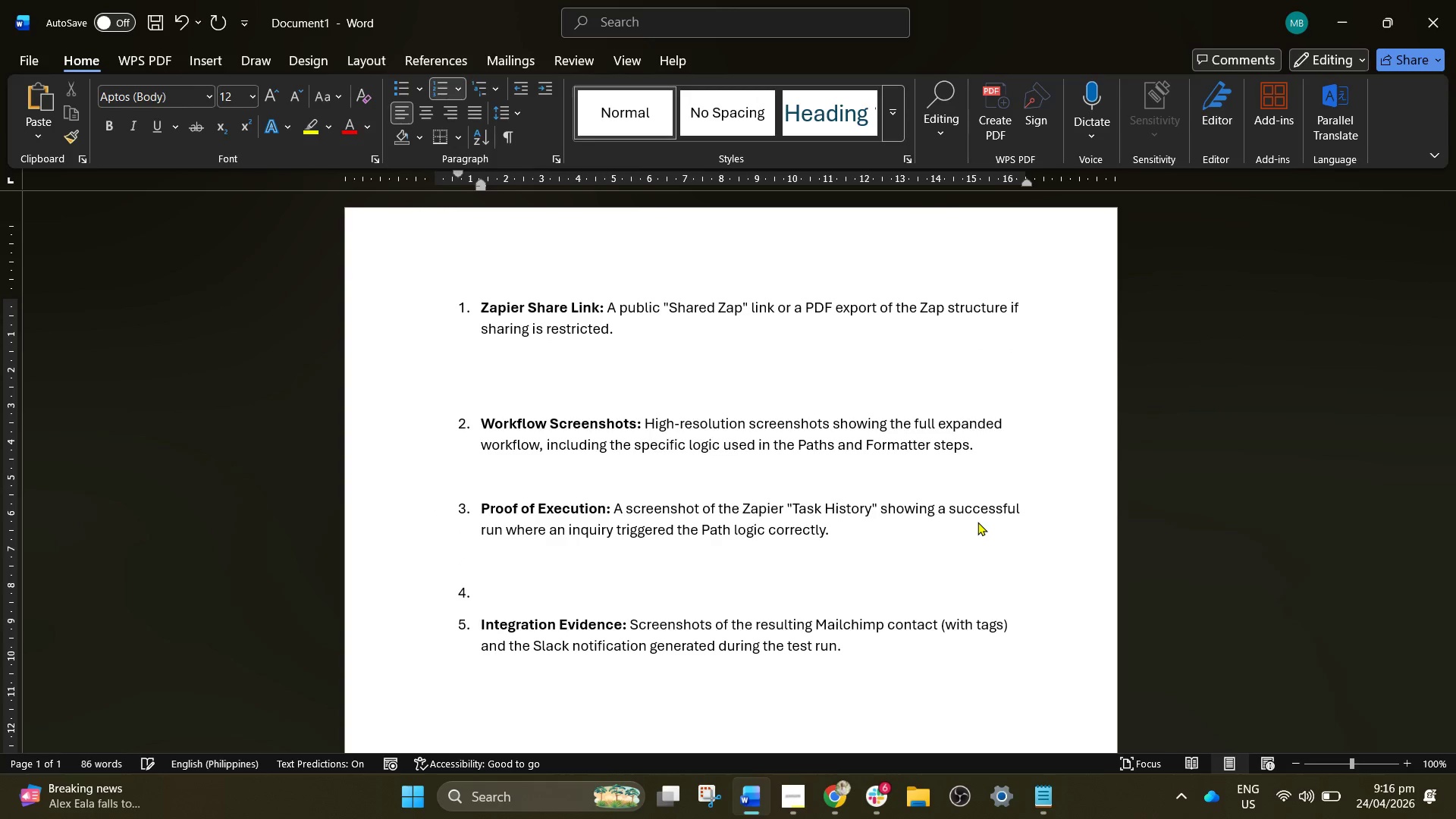 
key(Enter)
 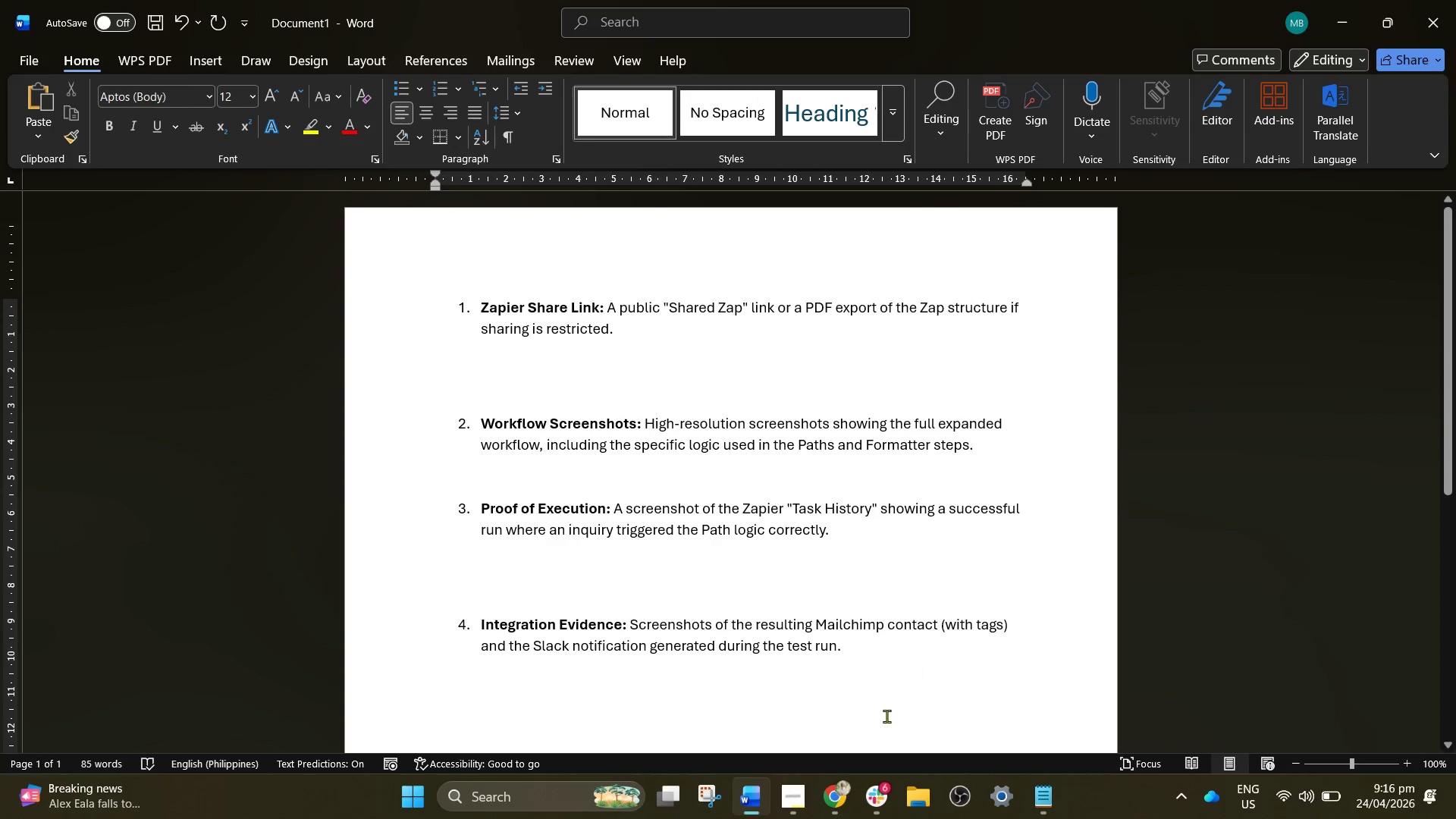 
left_click([843, 786])
 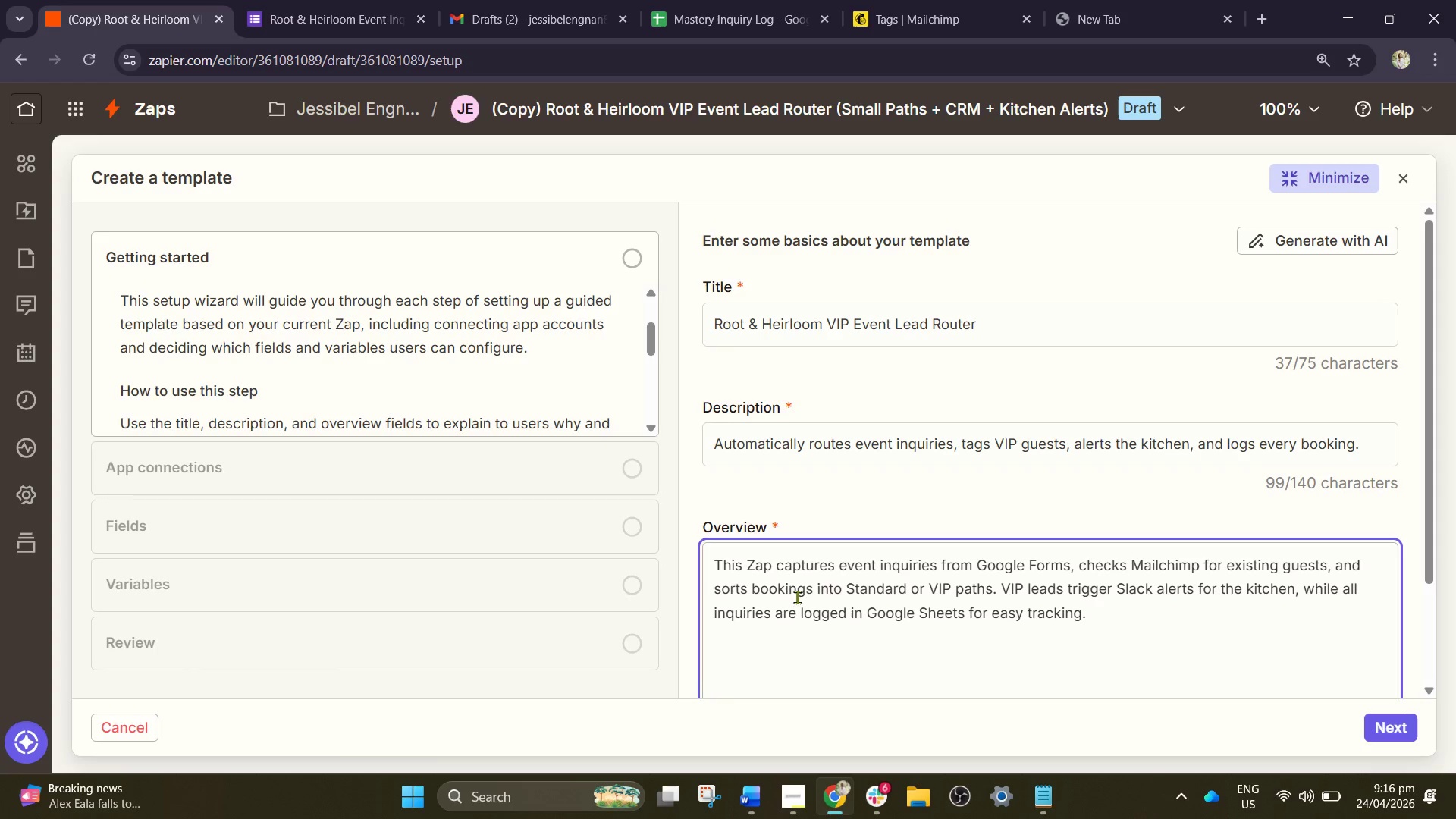 
scroll: coordinate [894, 572], scroll_direction: down, amount: 3.0
 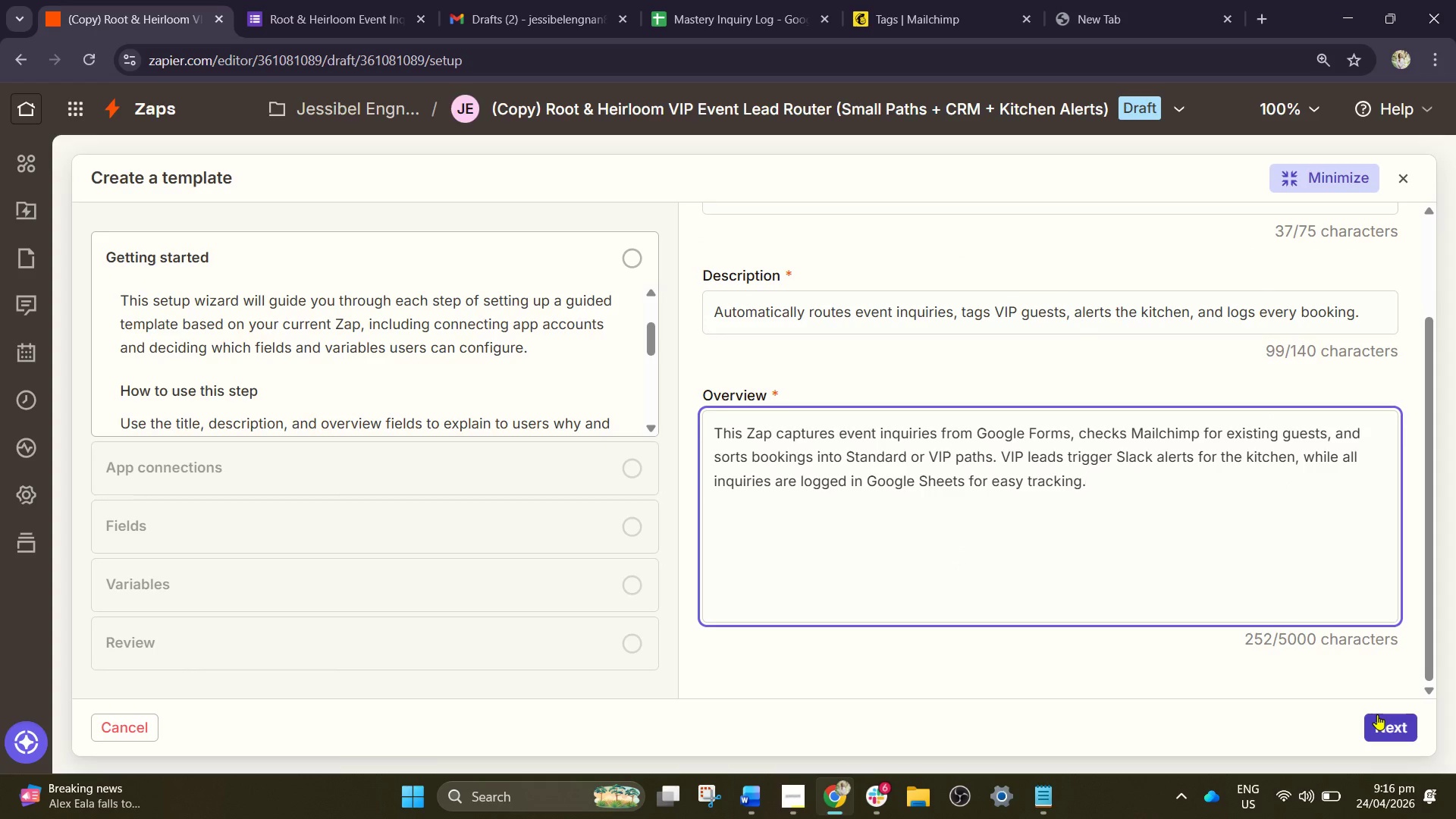 
left_click([1382, 714])
 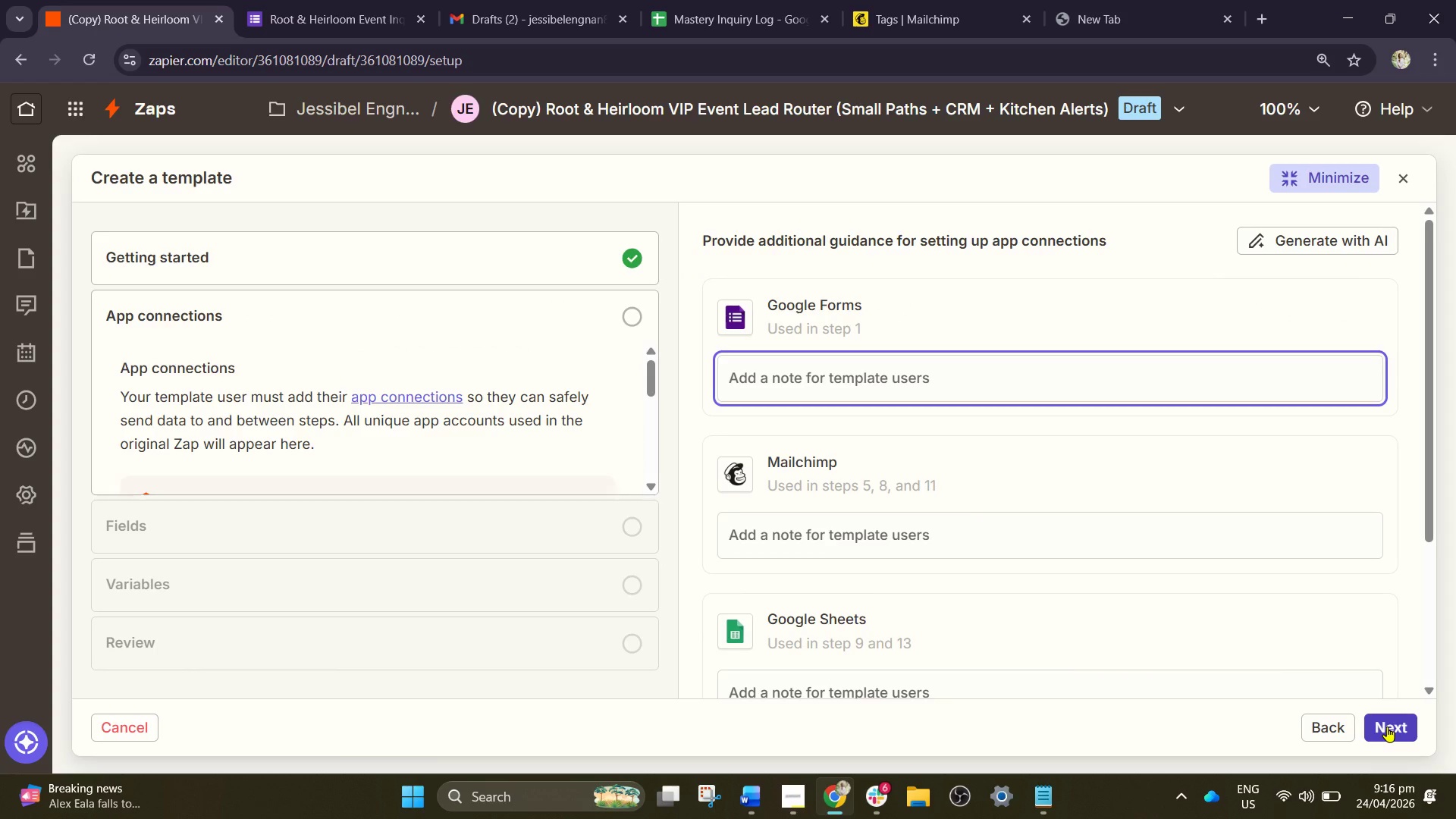 
wait(5.94)
 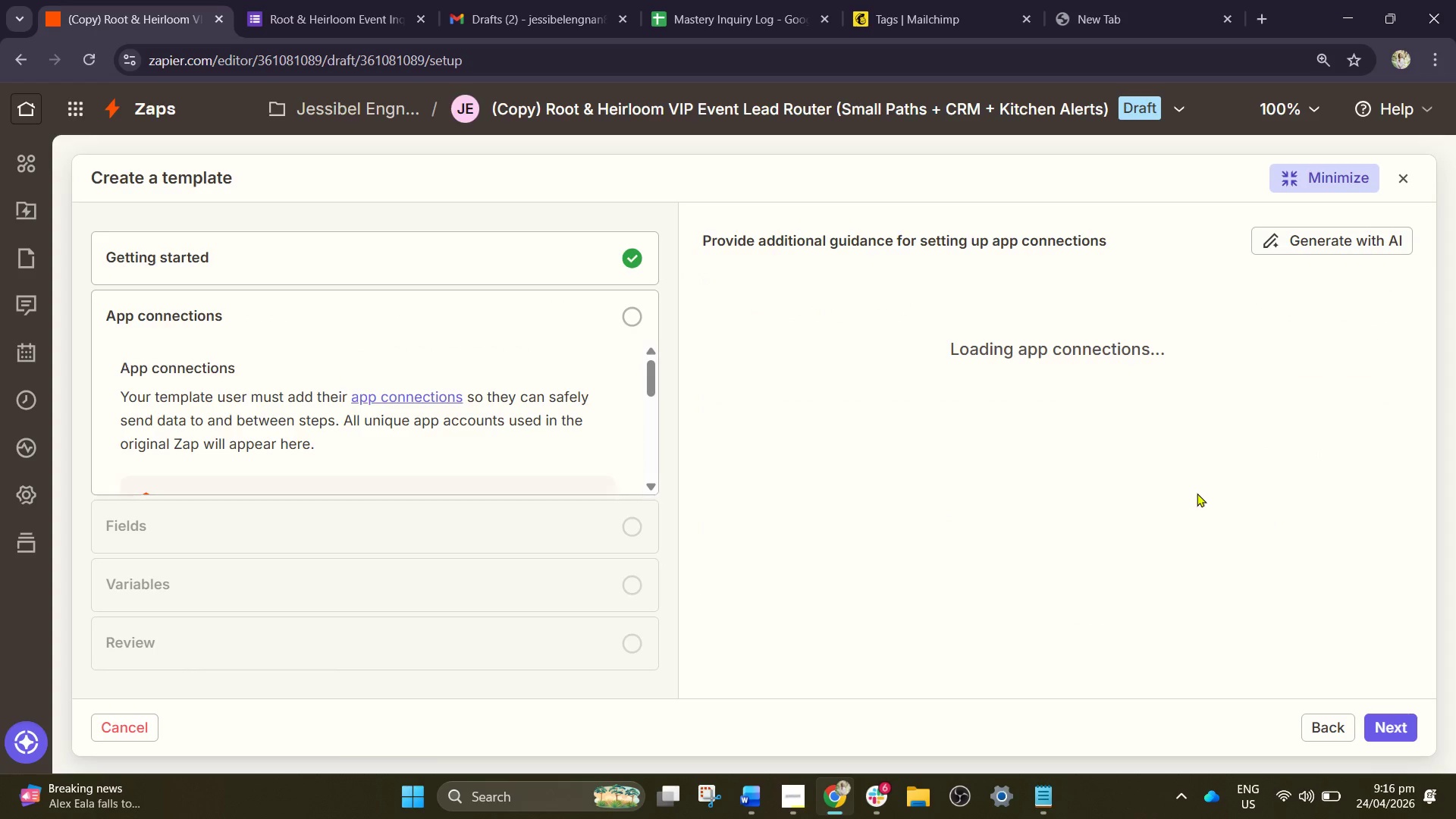 
left_click([1387, 726])
 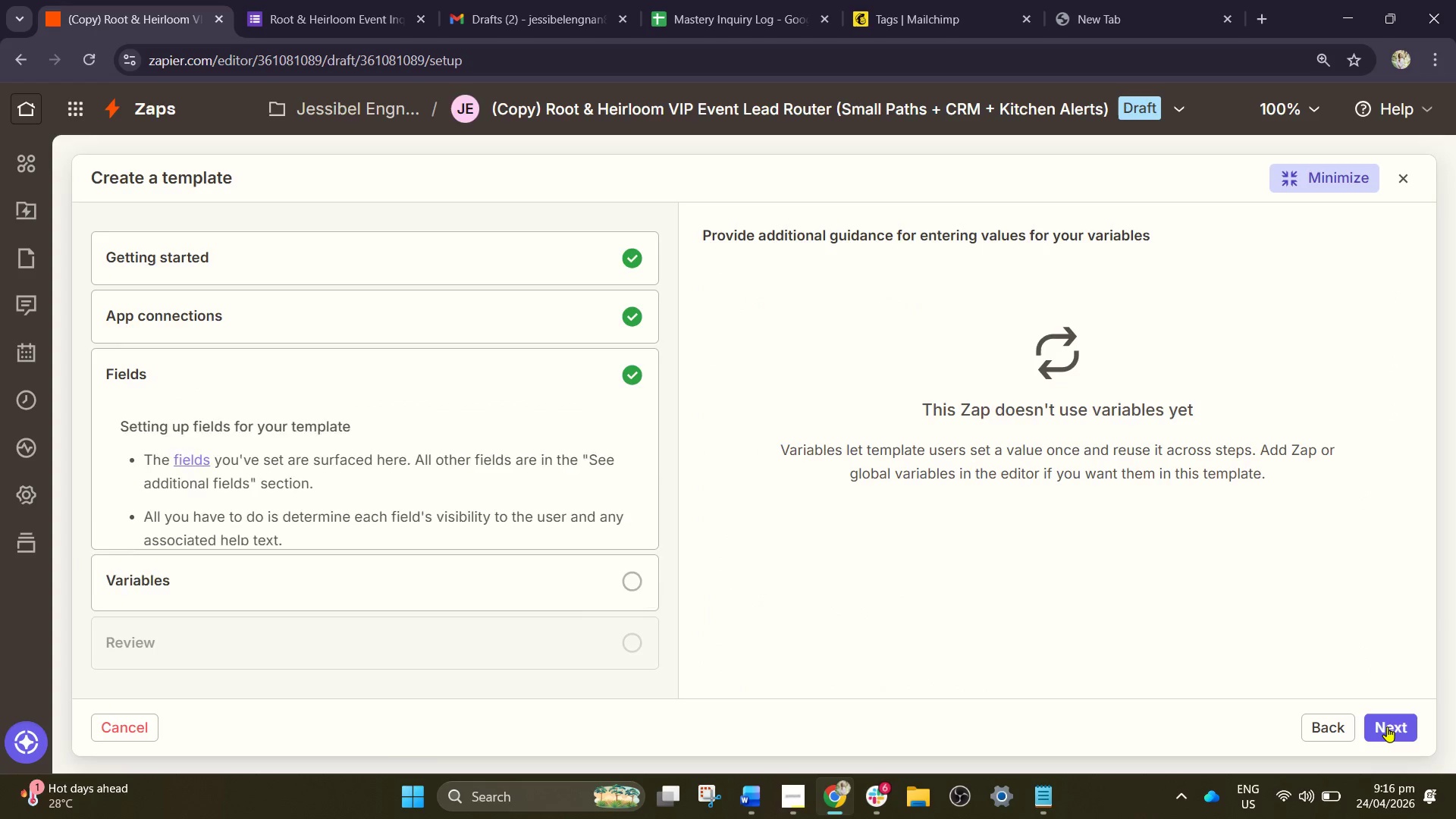 
double_click([1387, 726])
 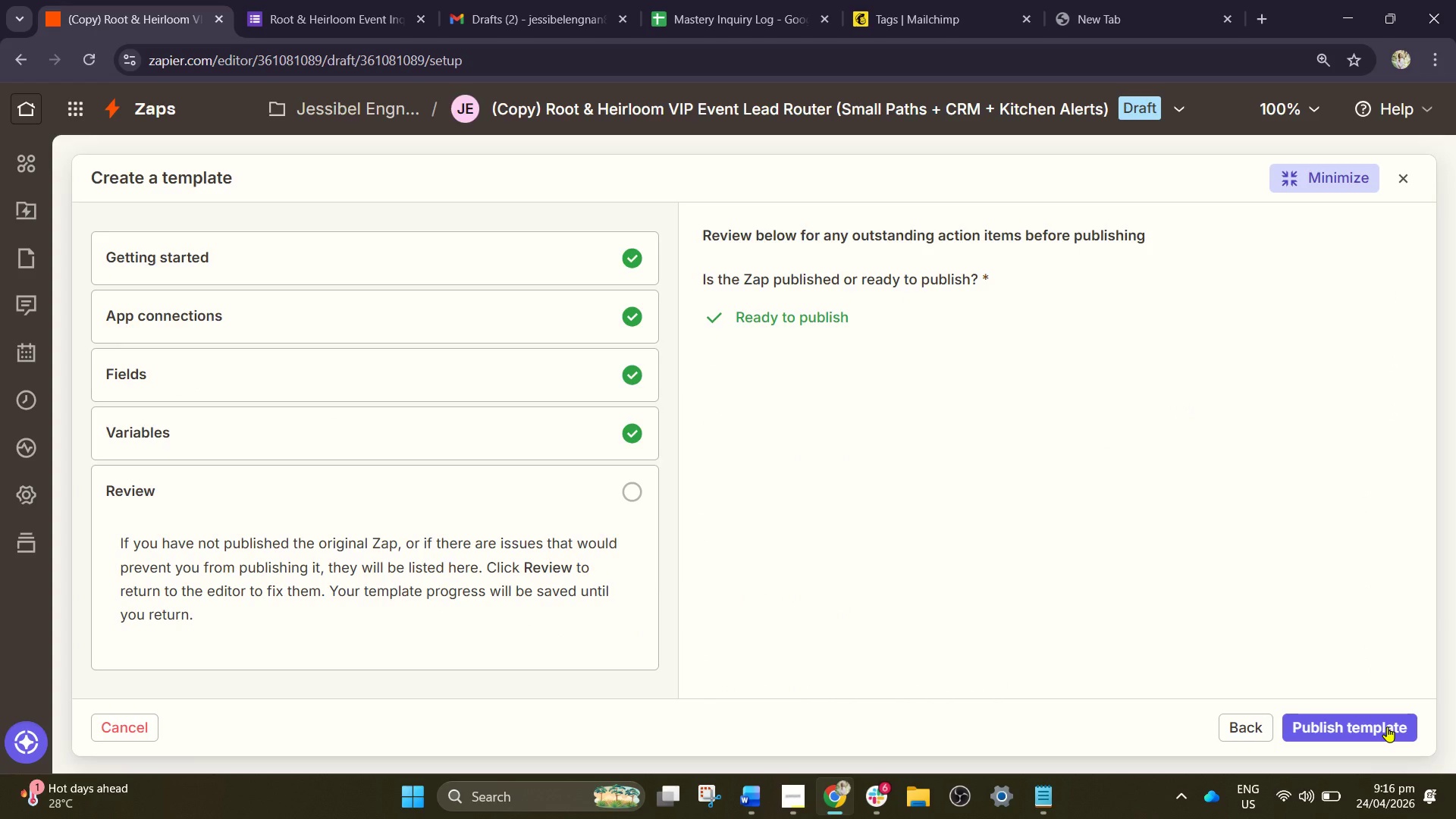 
left_click([1387, 726])
 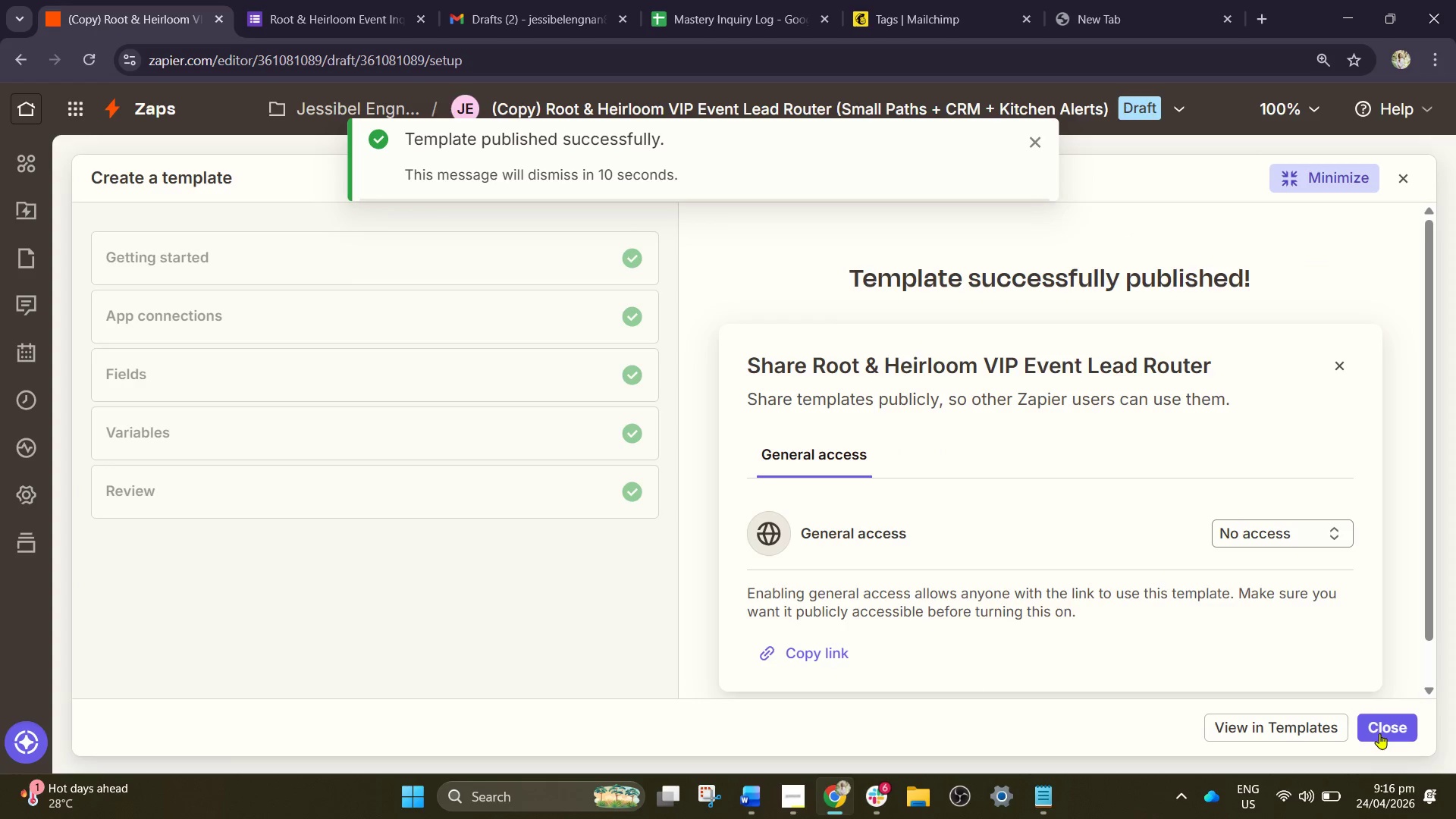 
left_click([1316, 545])
 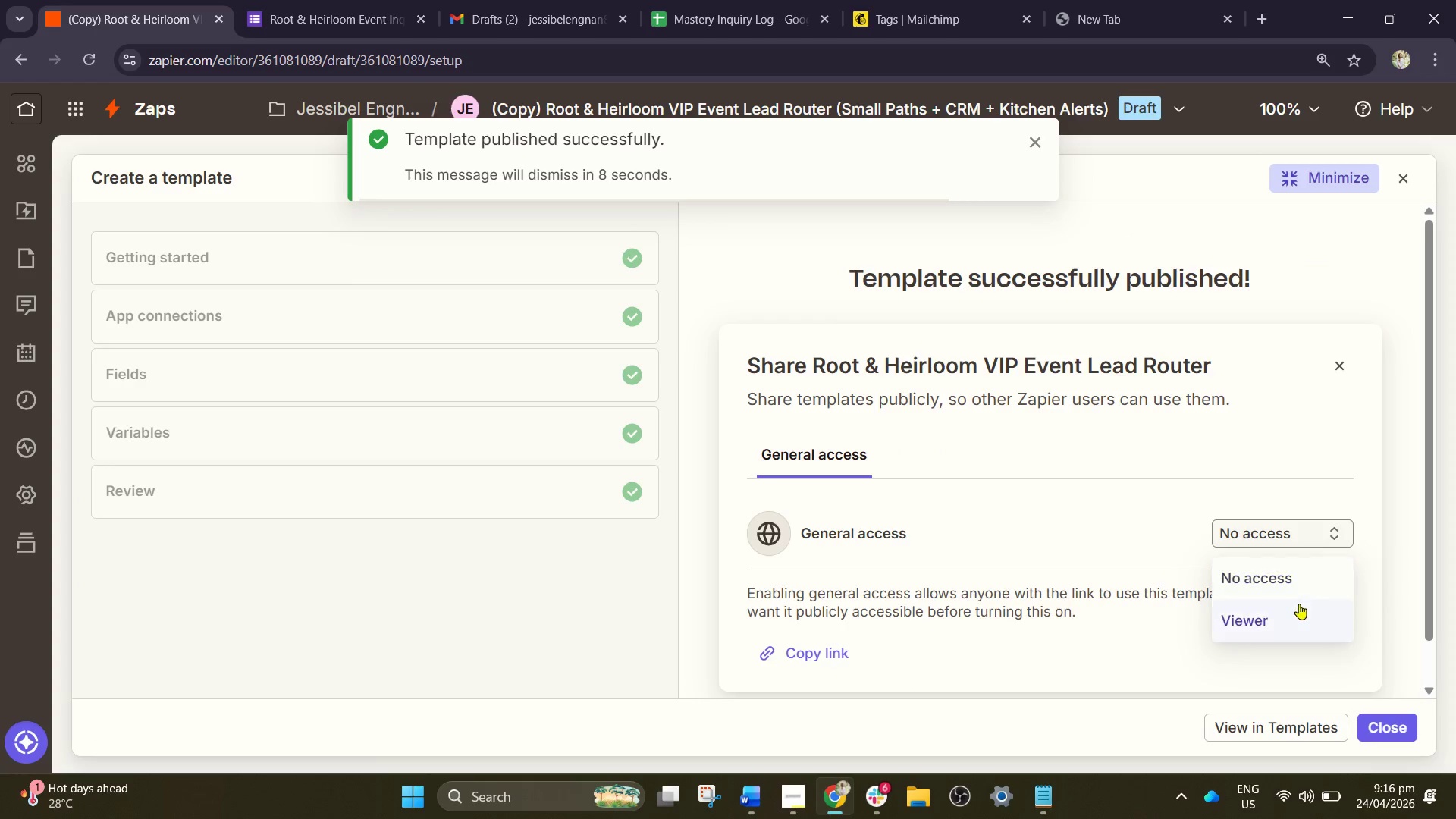 
left_click([1294, 609])
 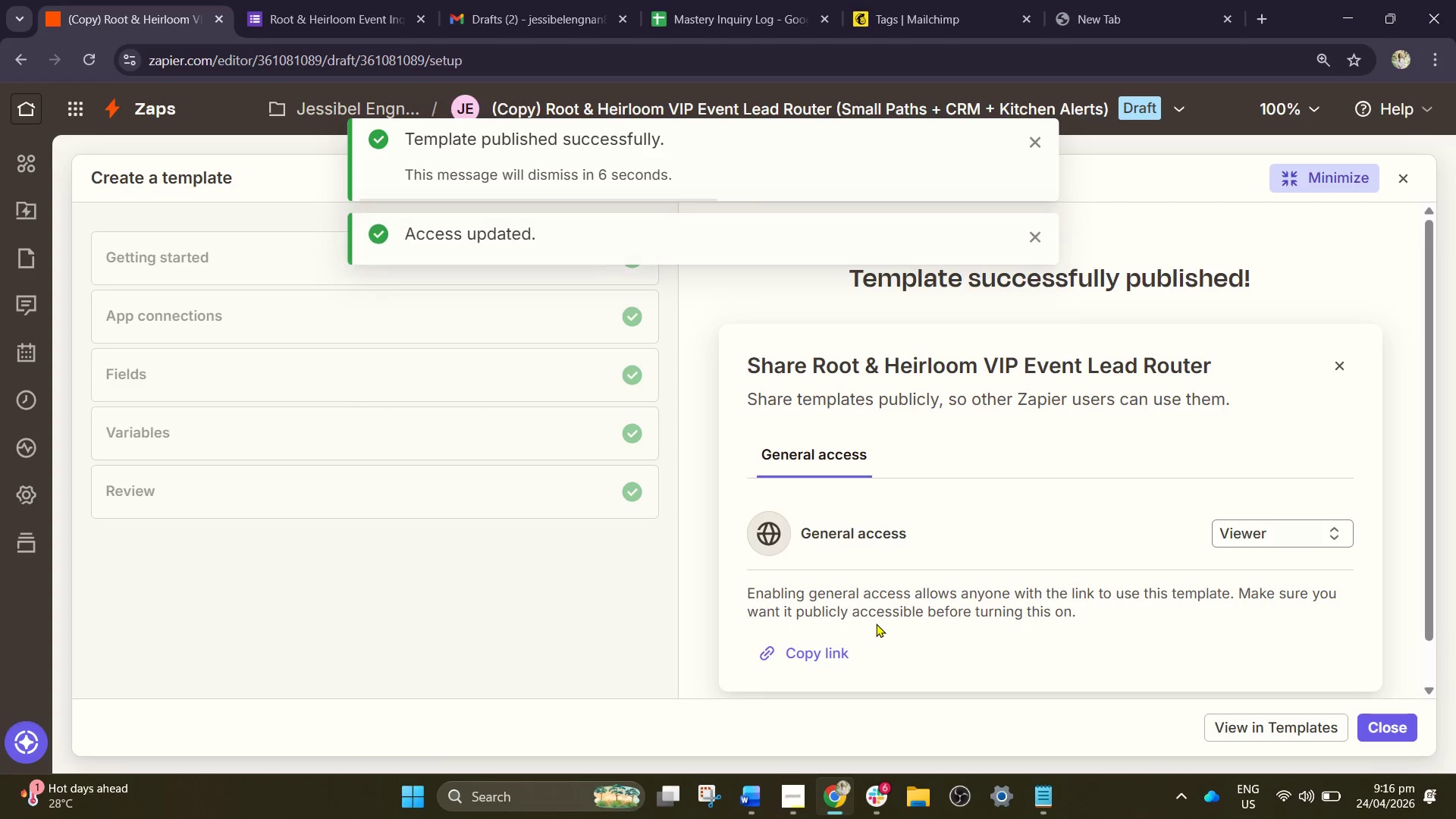 
left_click([844, 642])
 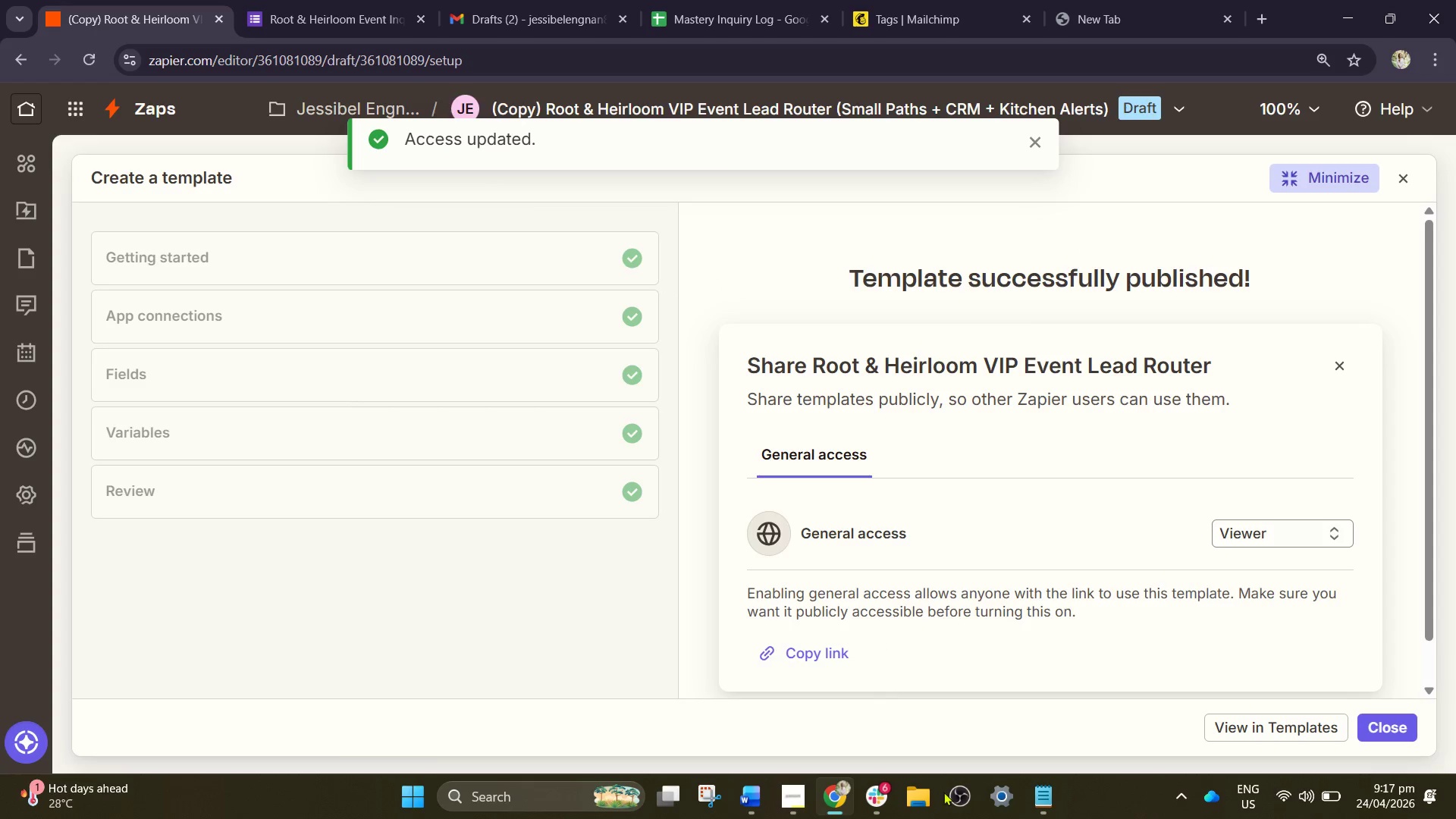 
wait(6.56)
 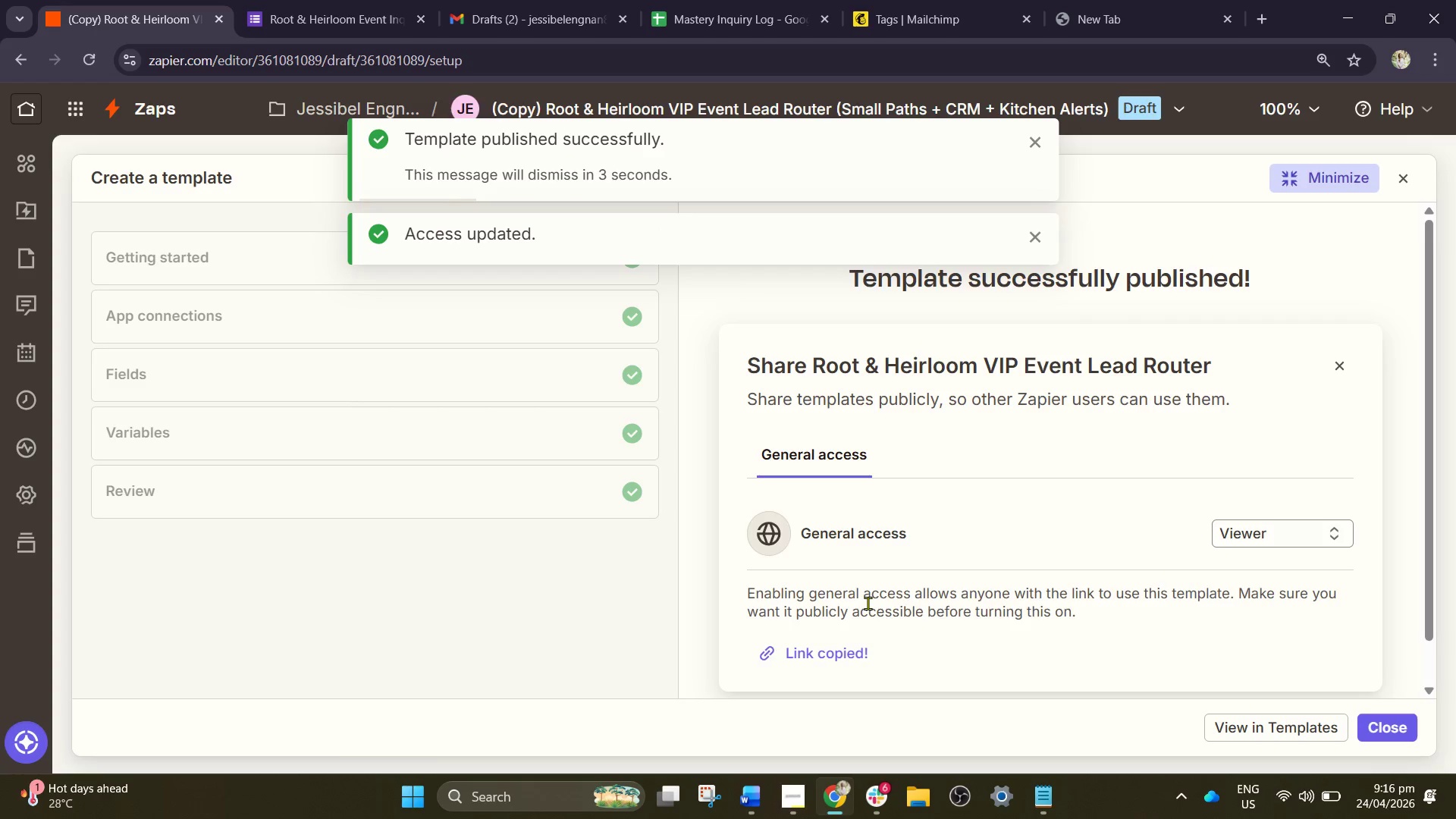 
left_click([755, 787])
 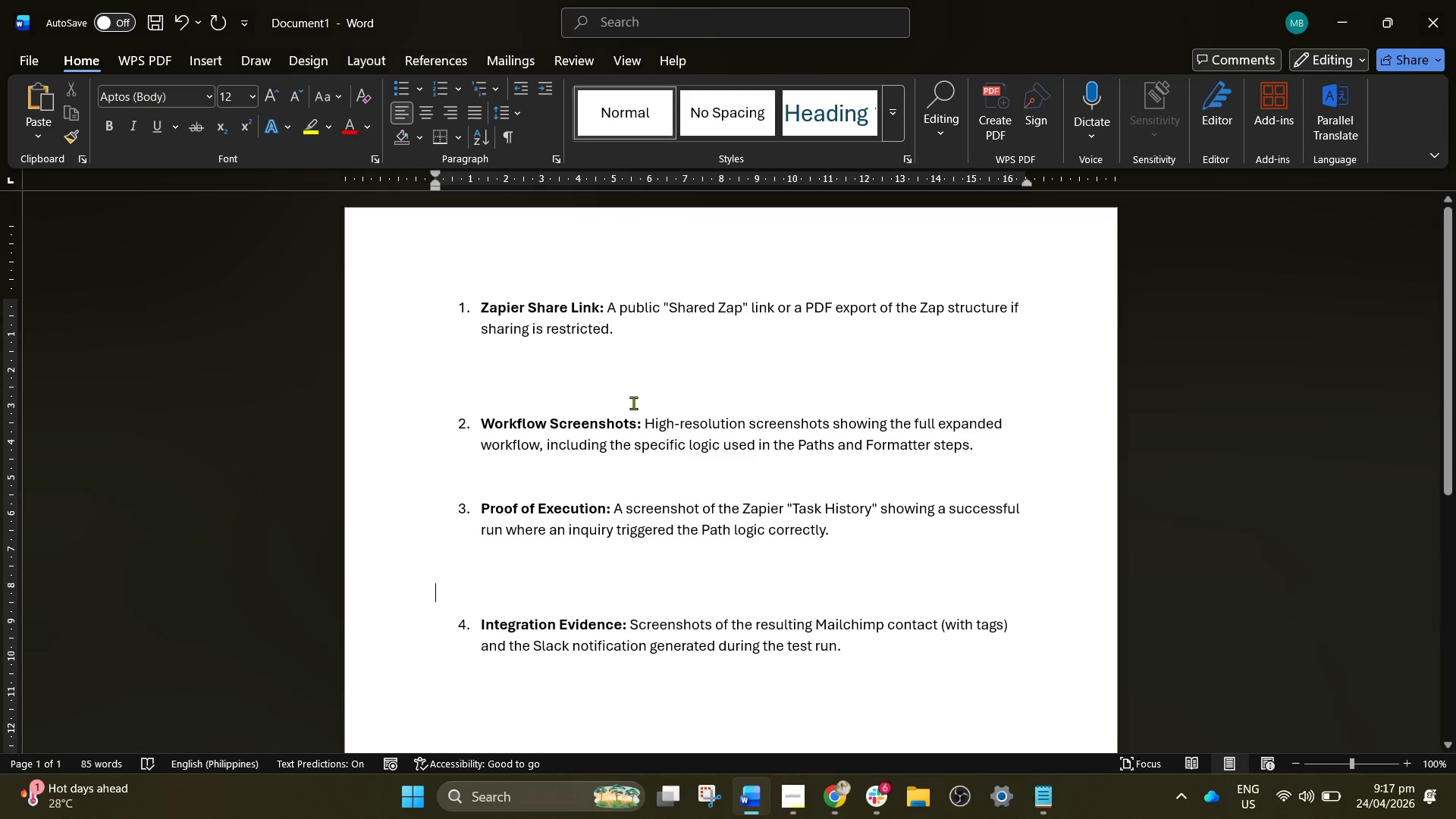 
left_click([623, 382])
 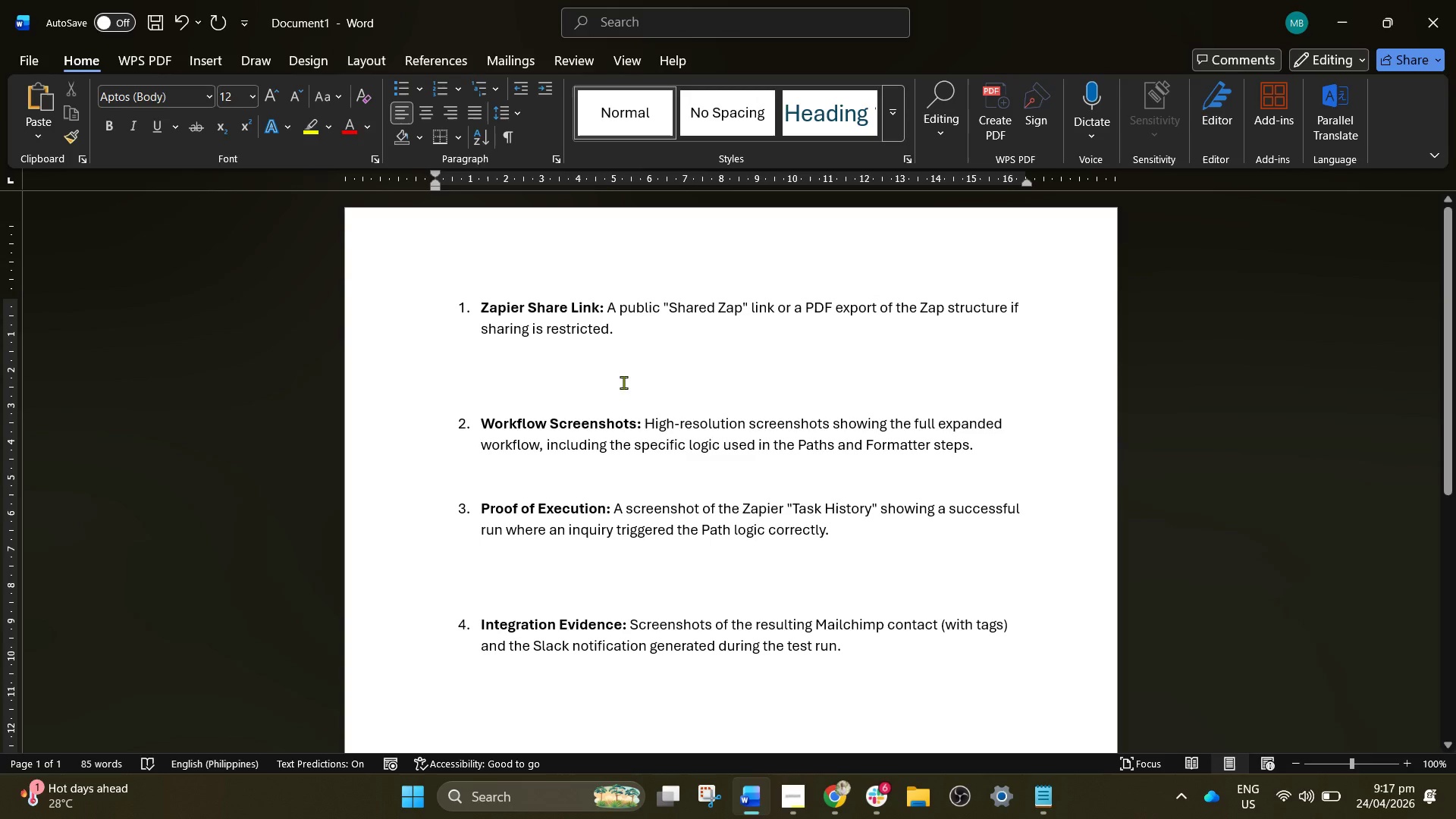 
key(Control+V)
 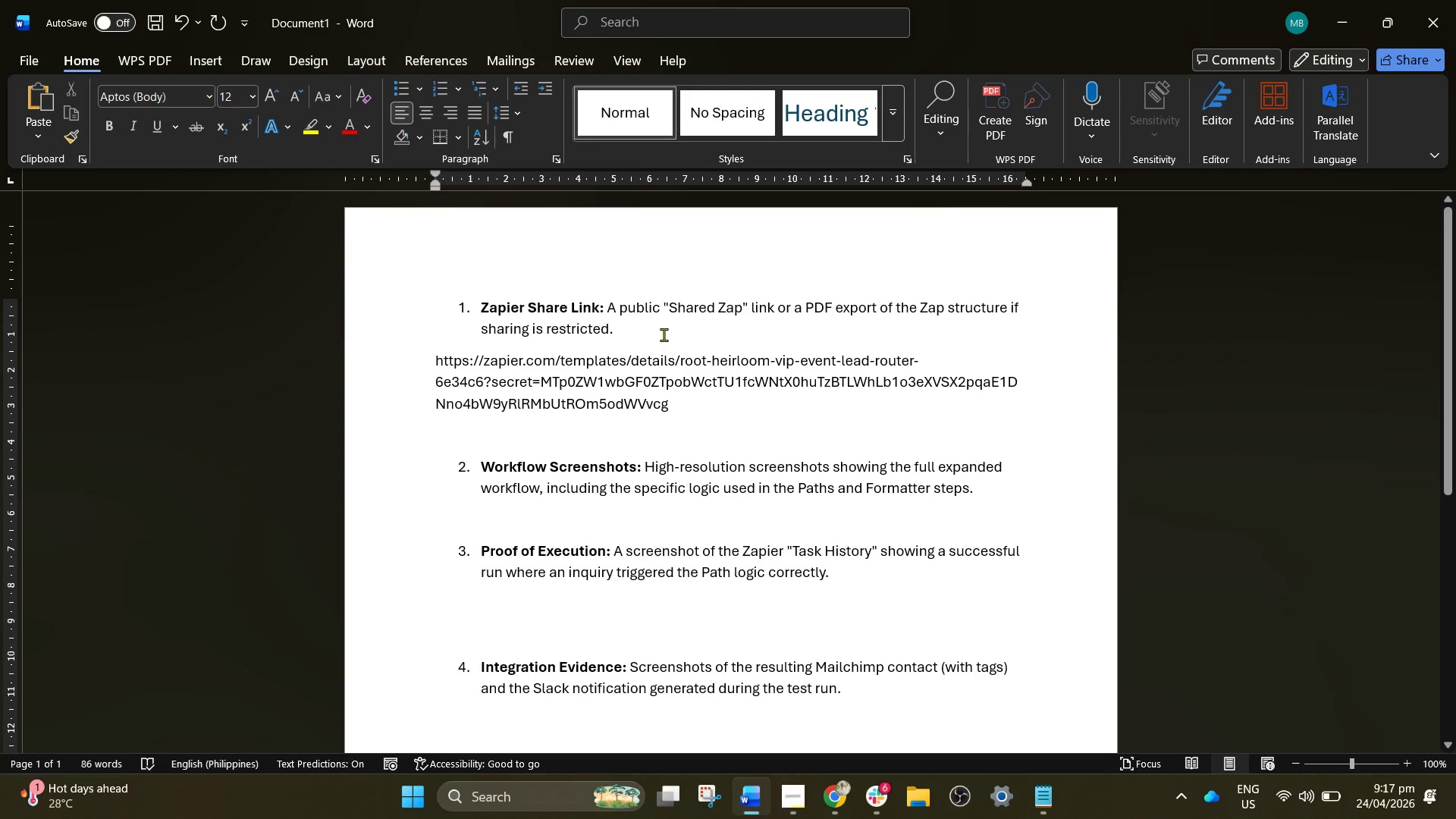 
key(Space)
 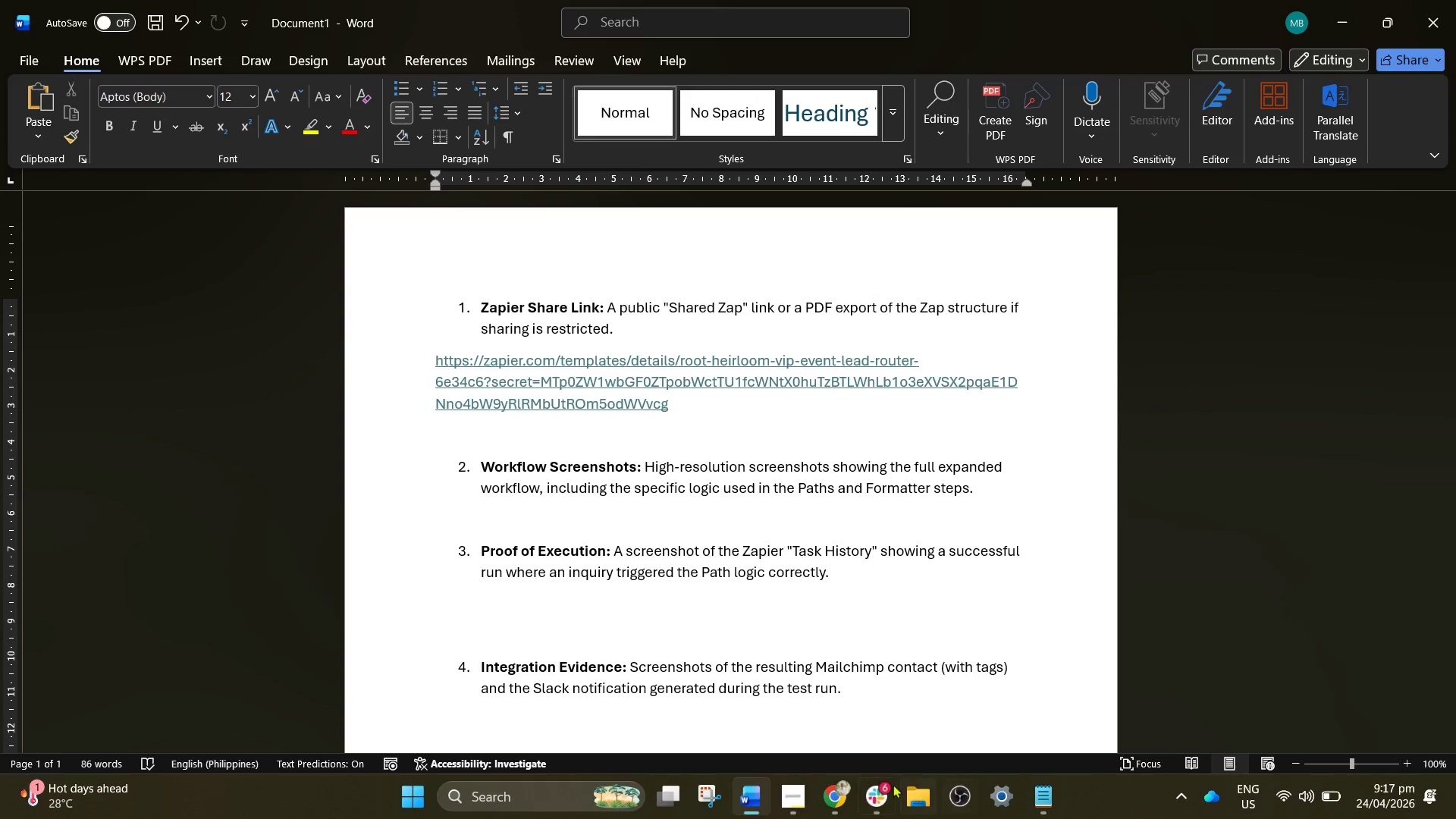 
left_click([850, 789])
 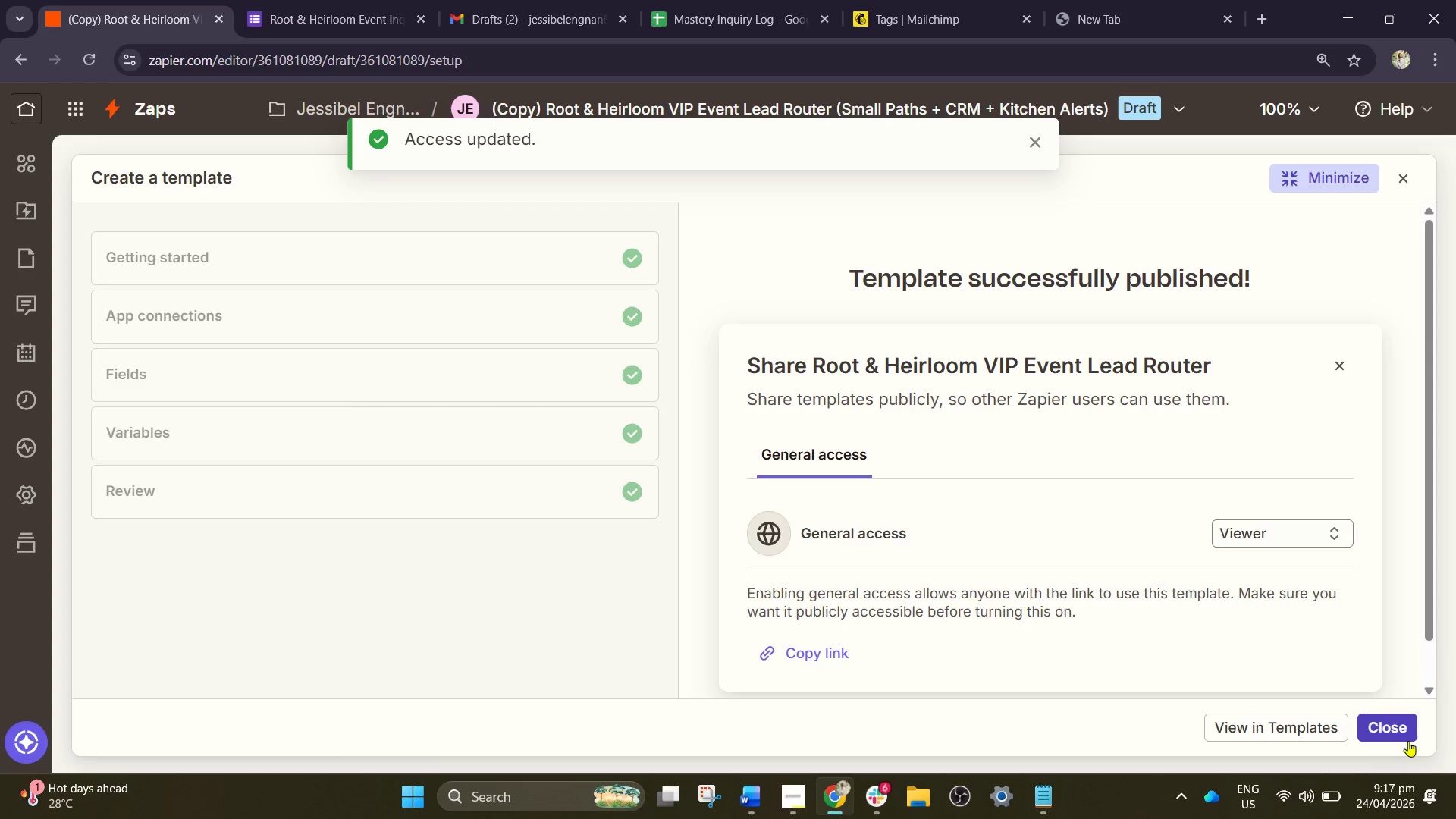 
left_click([1408, 741])
 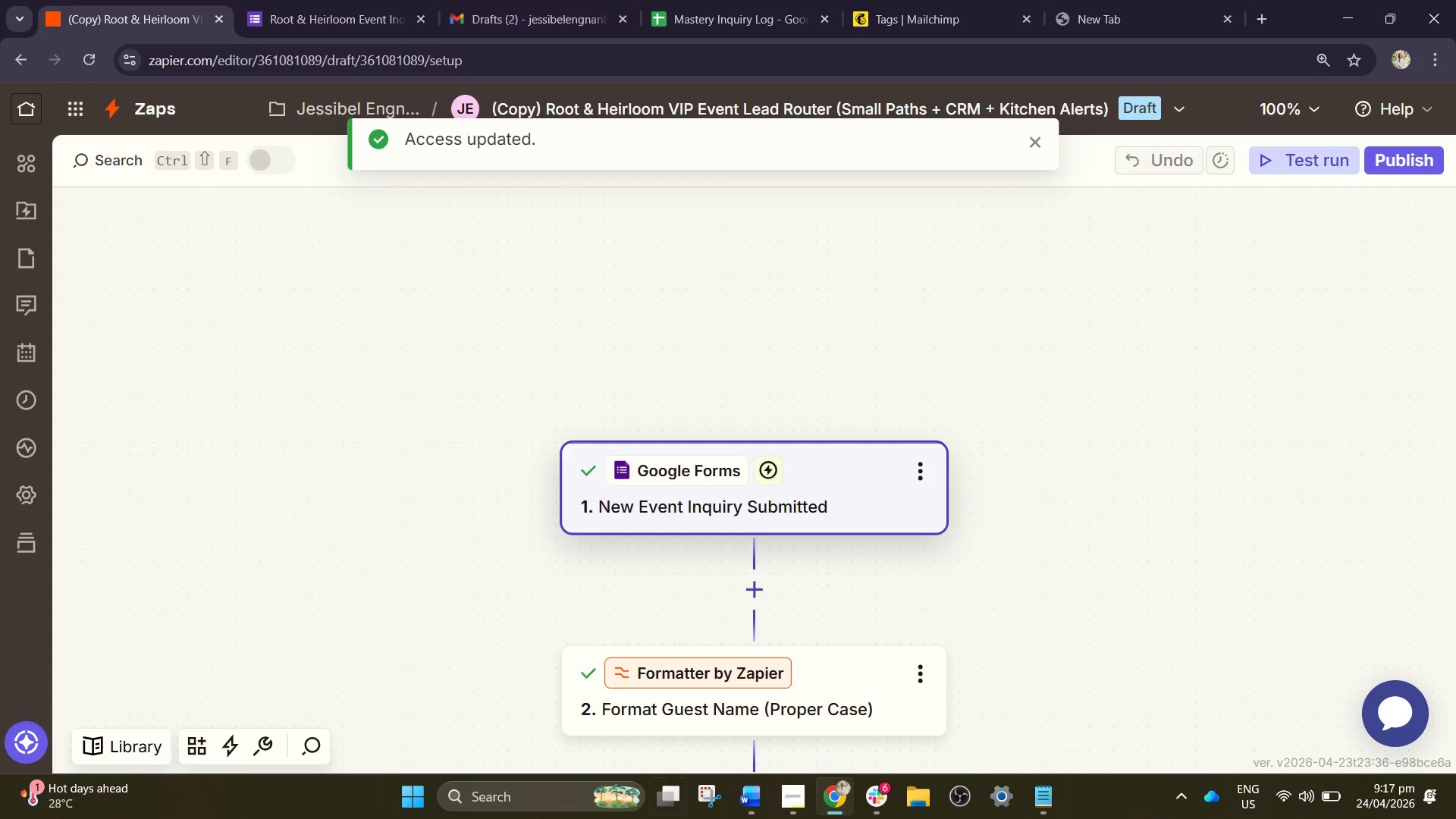 
left_click([736, 789])
 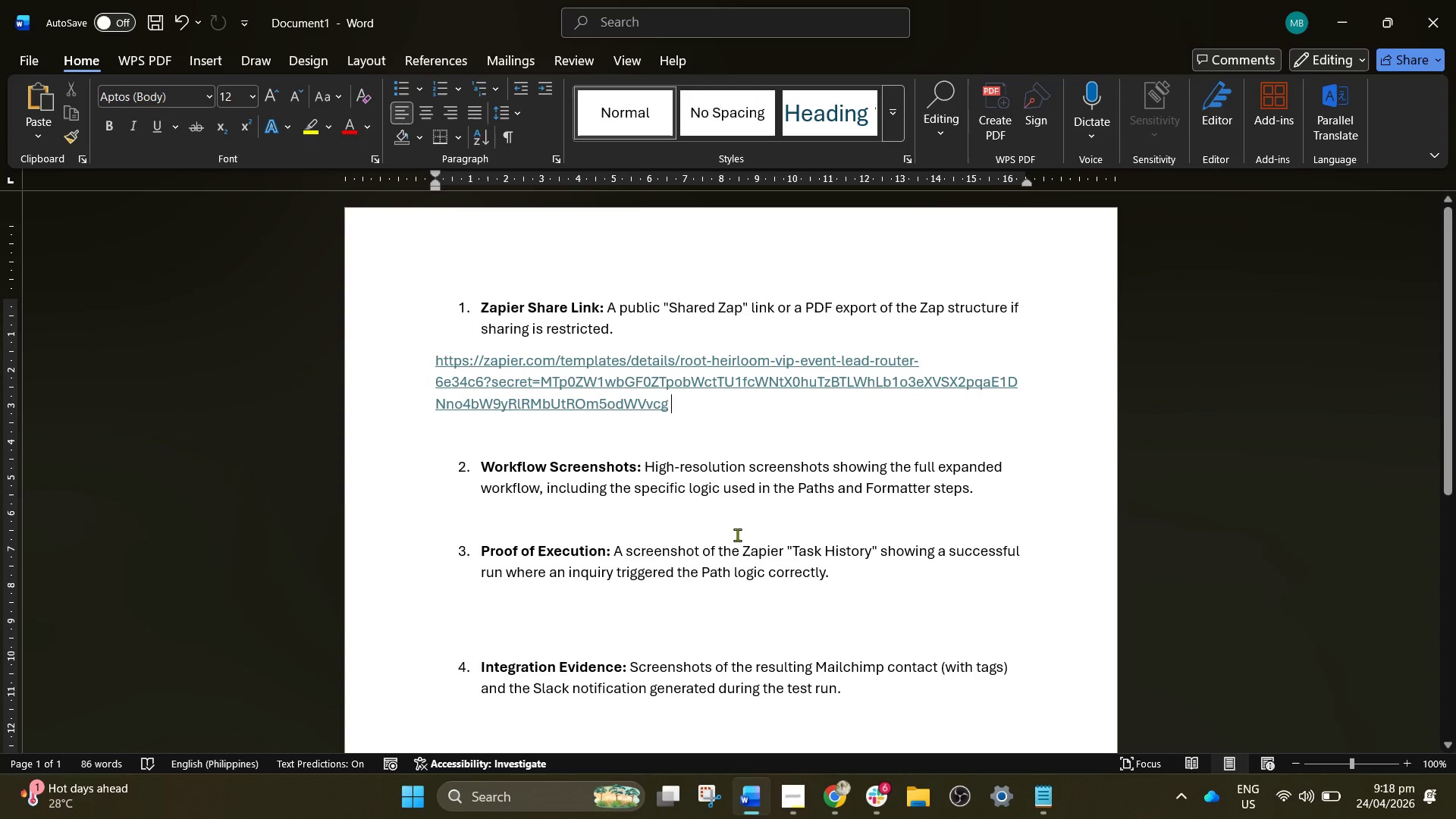 
wait(46.84)
 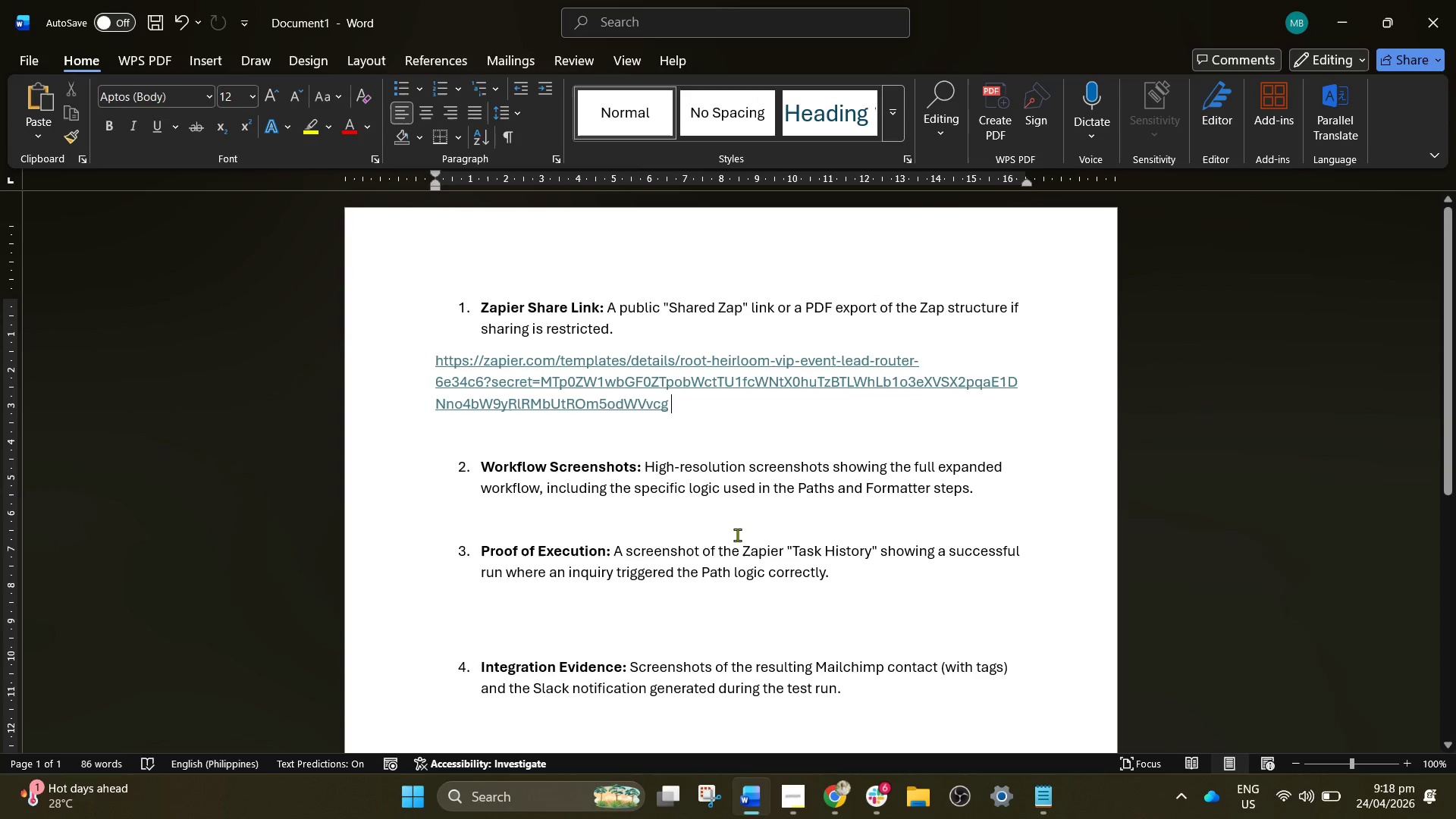 
scroll: coordinate [665, 316], scroll_direction: down, amount: 2.0
 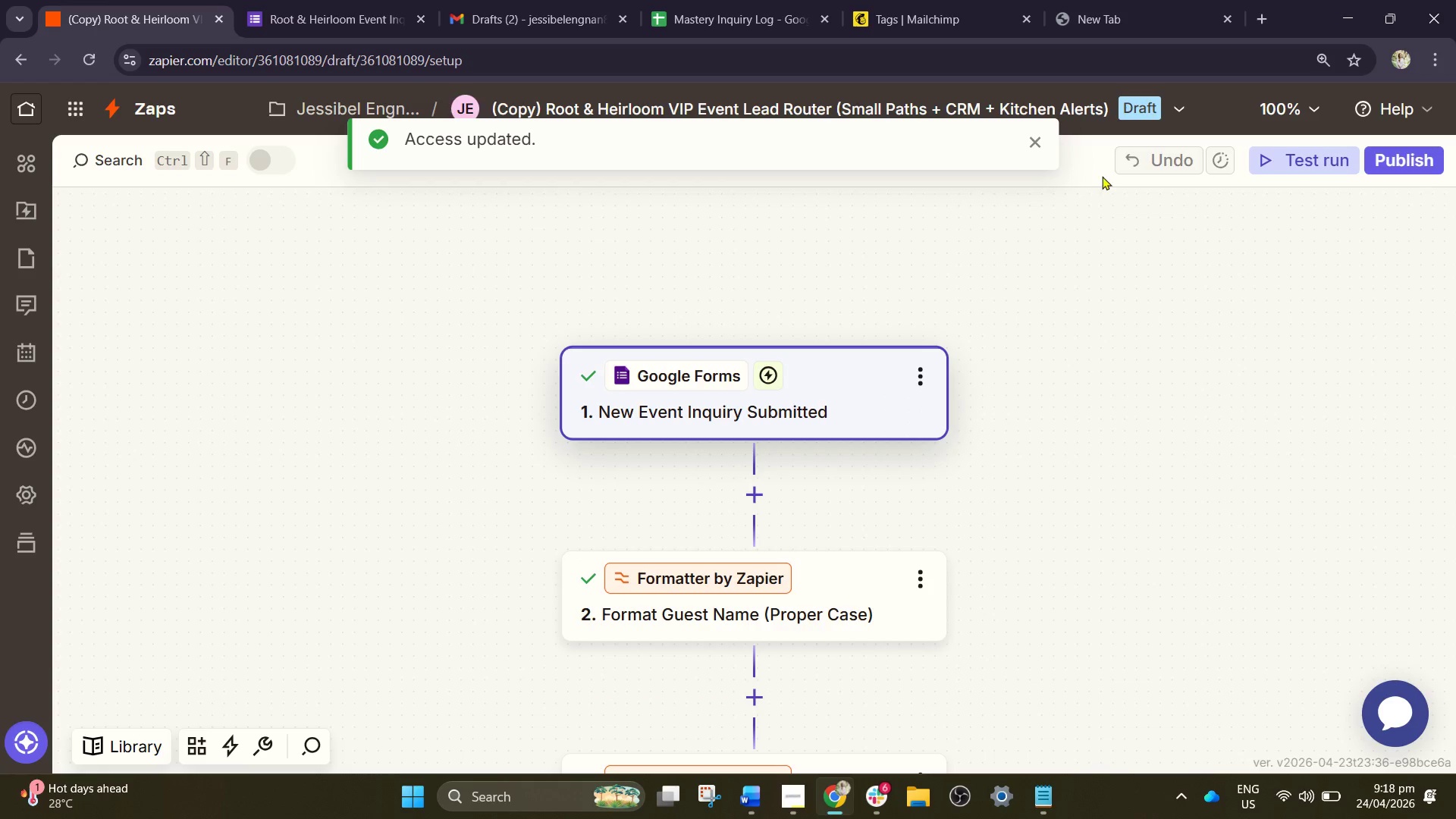 
mouse_move([1276, 129])
 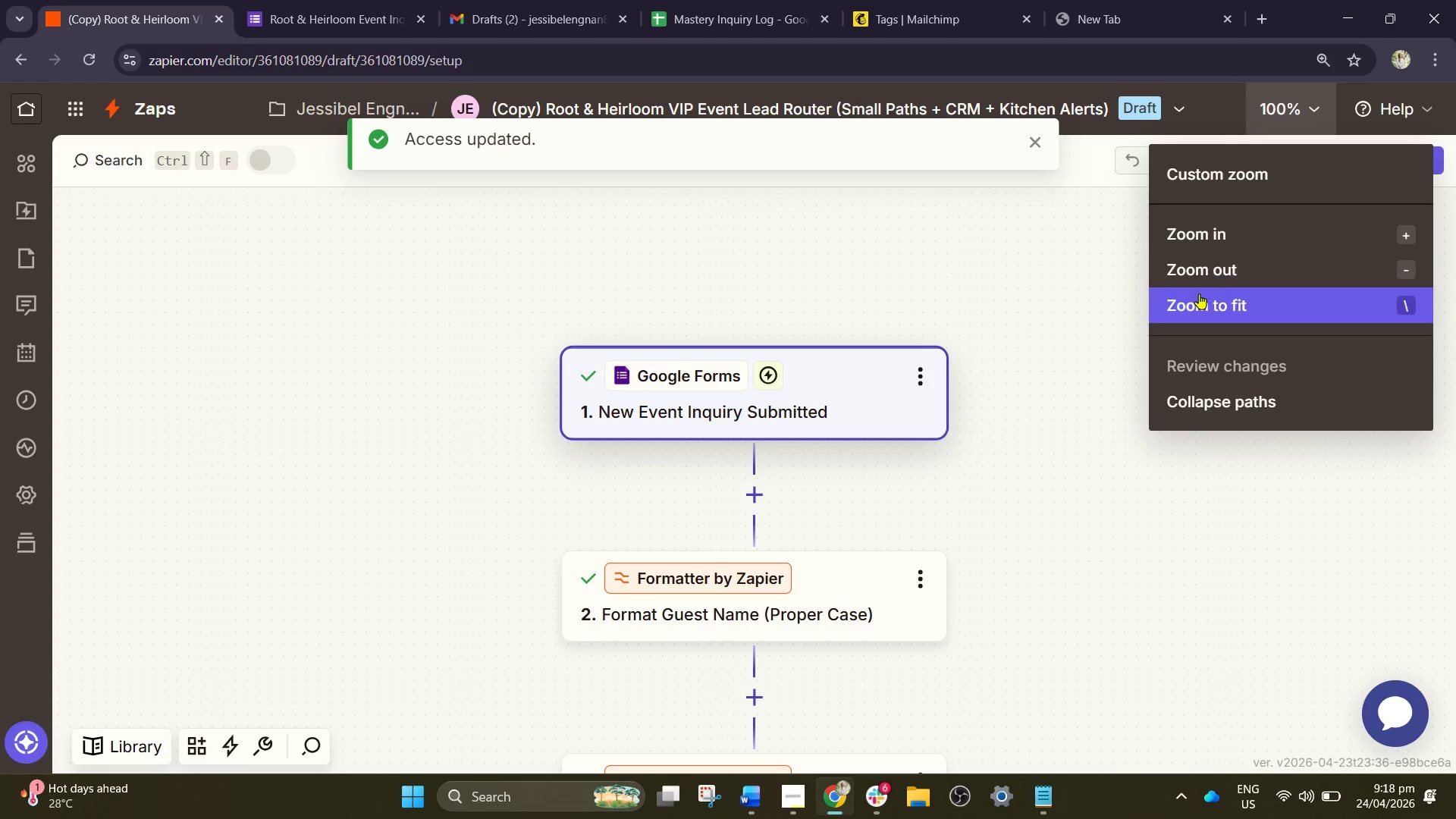 
left_click([1199, 293])
 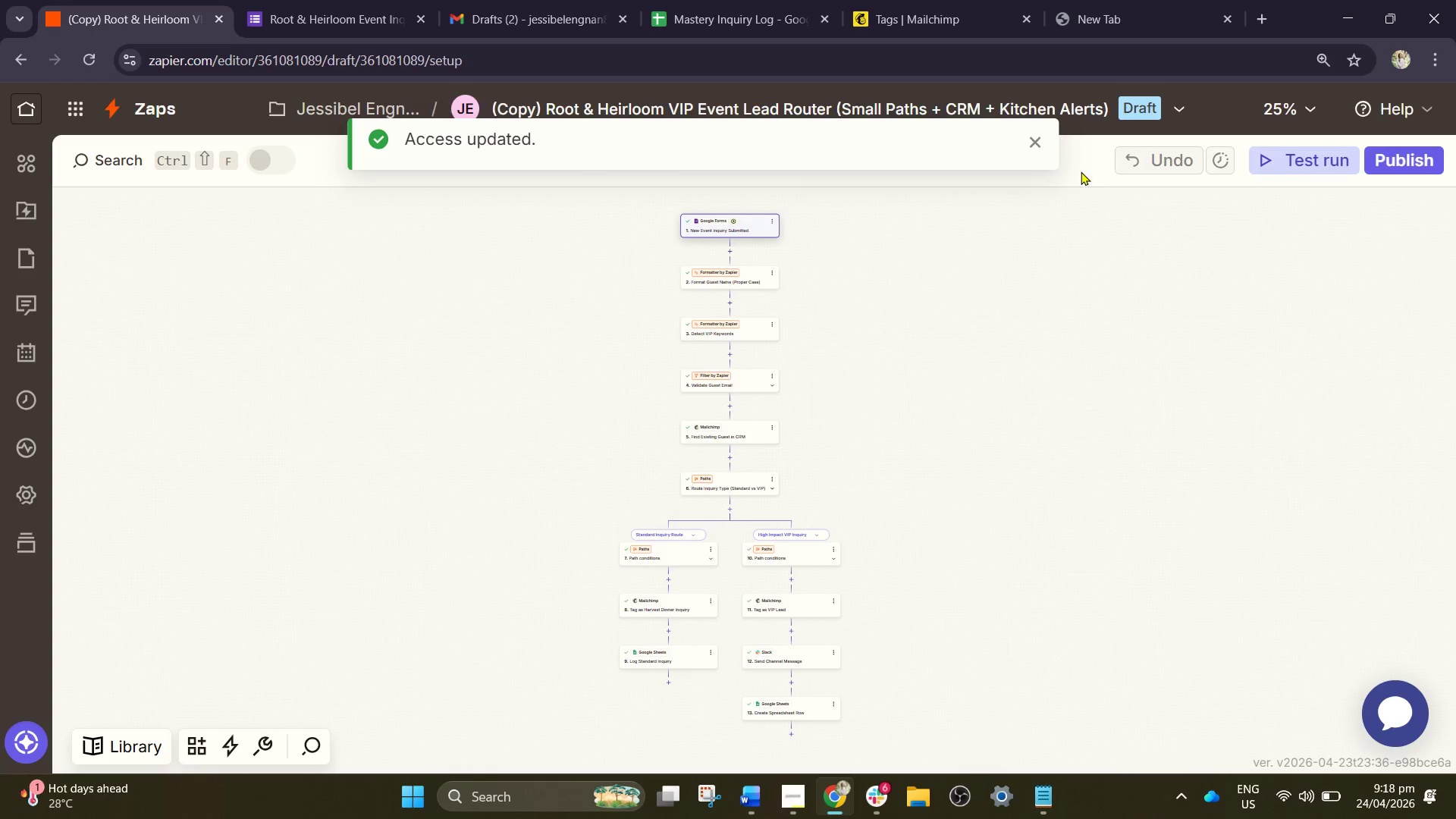 
left_click([1040, 147])
 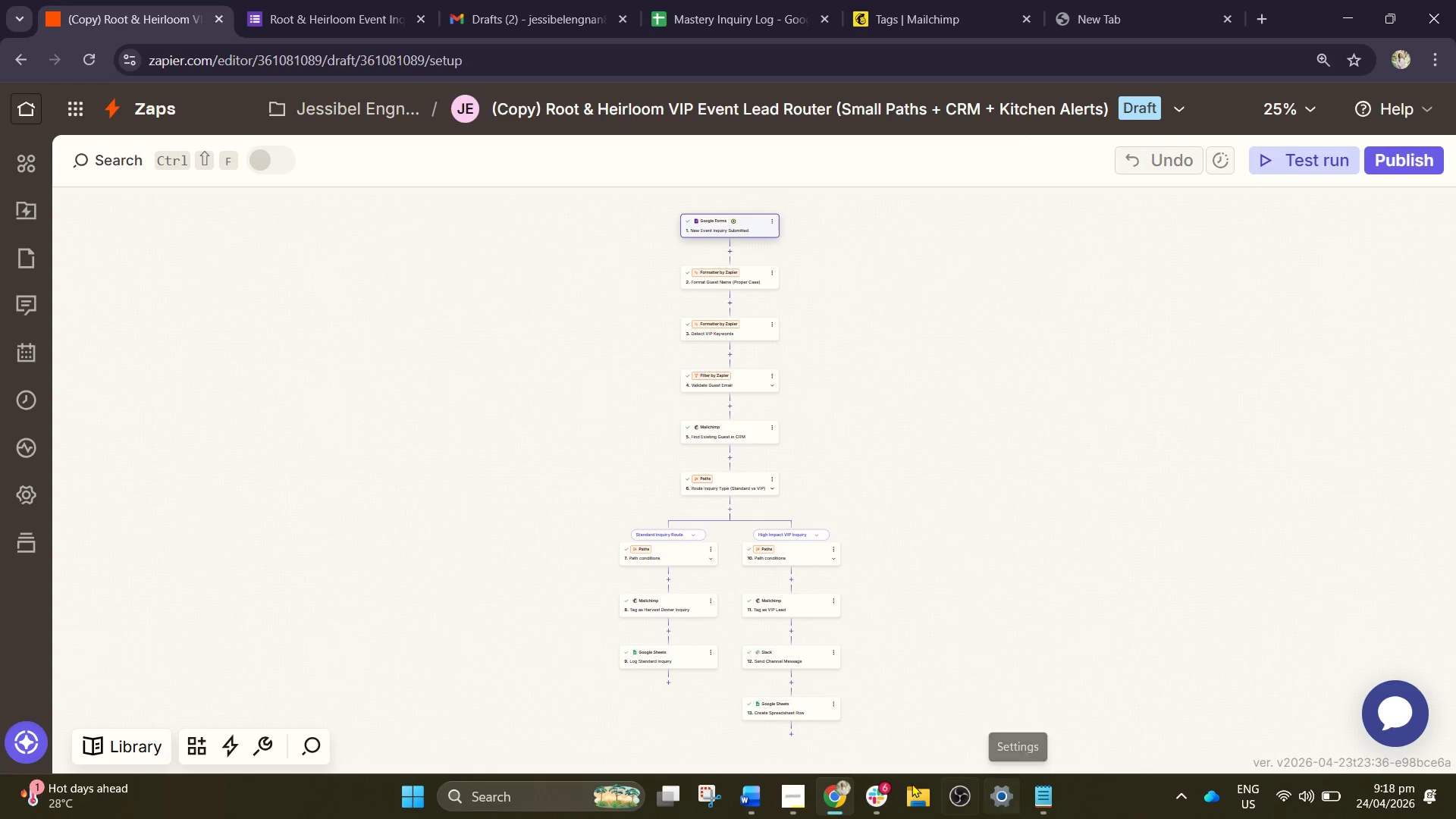 
left_click([714, 793])
 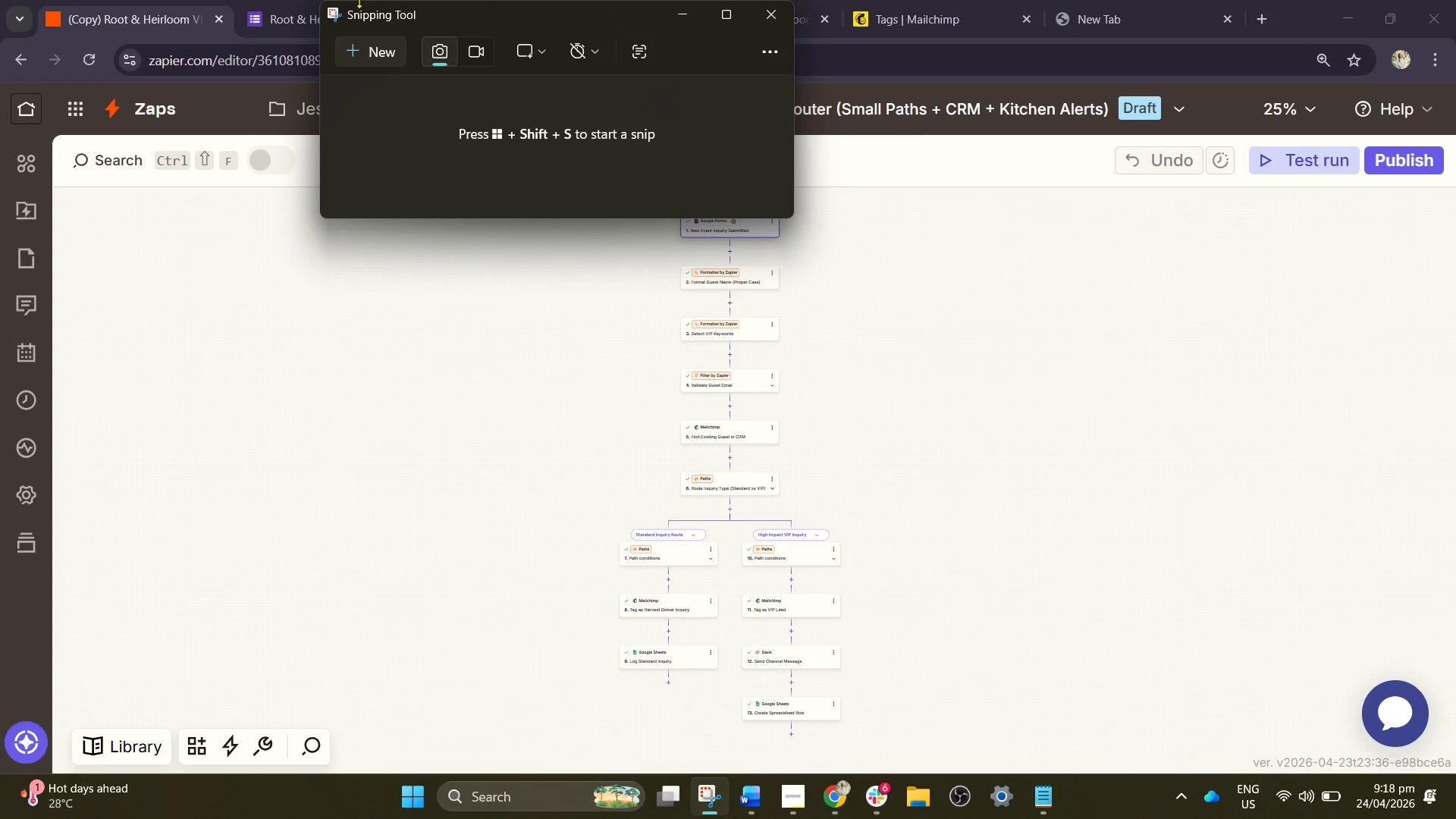 
left_click([357, 49])
 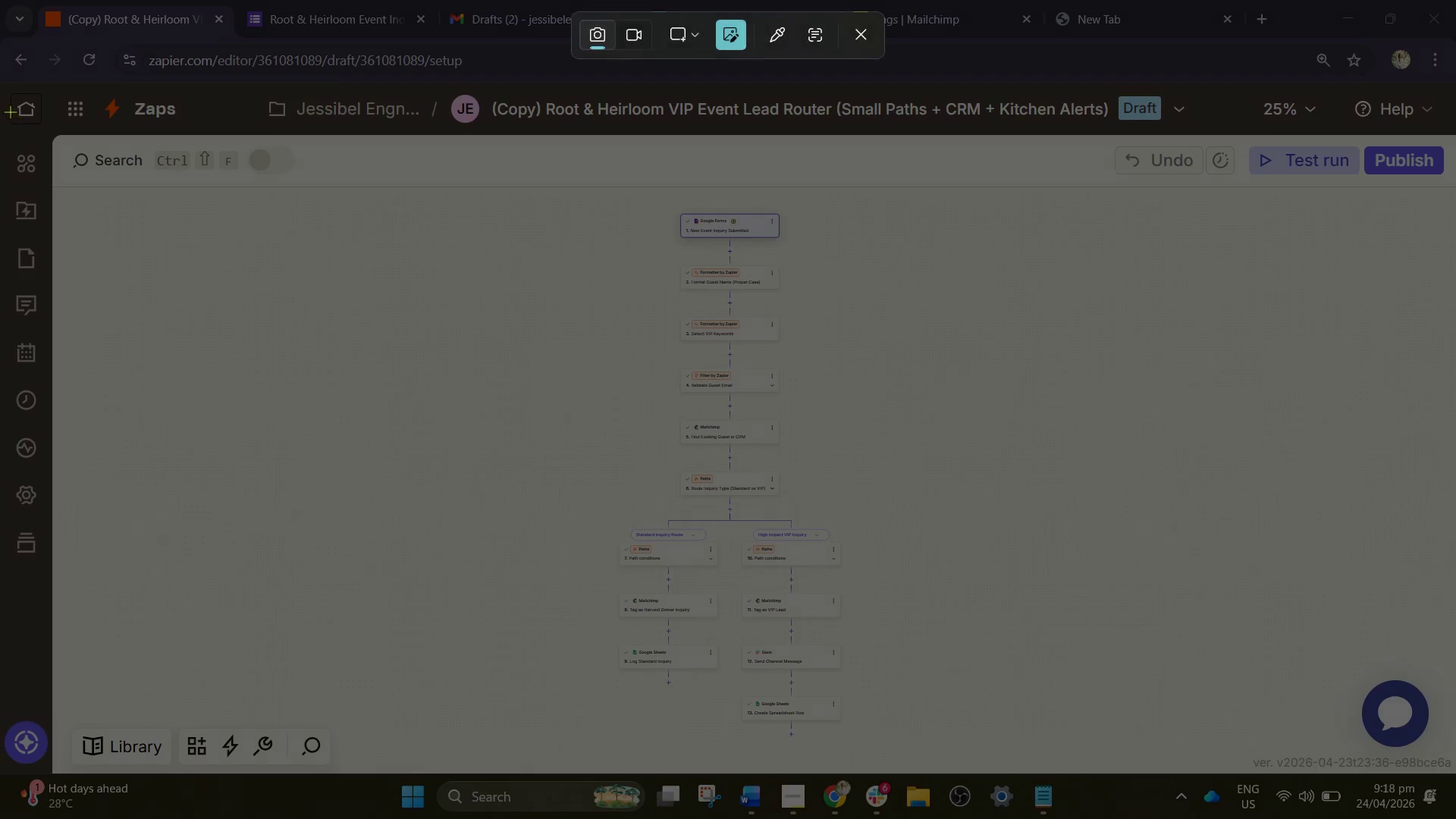 
left_click_drag(start_coordinate=[0, 94], to_coordinate=[1437, 762])